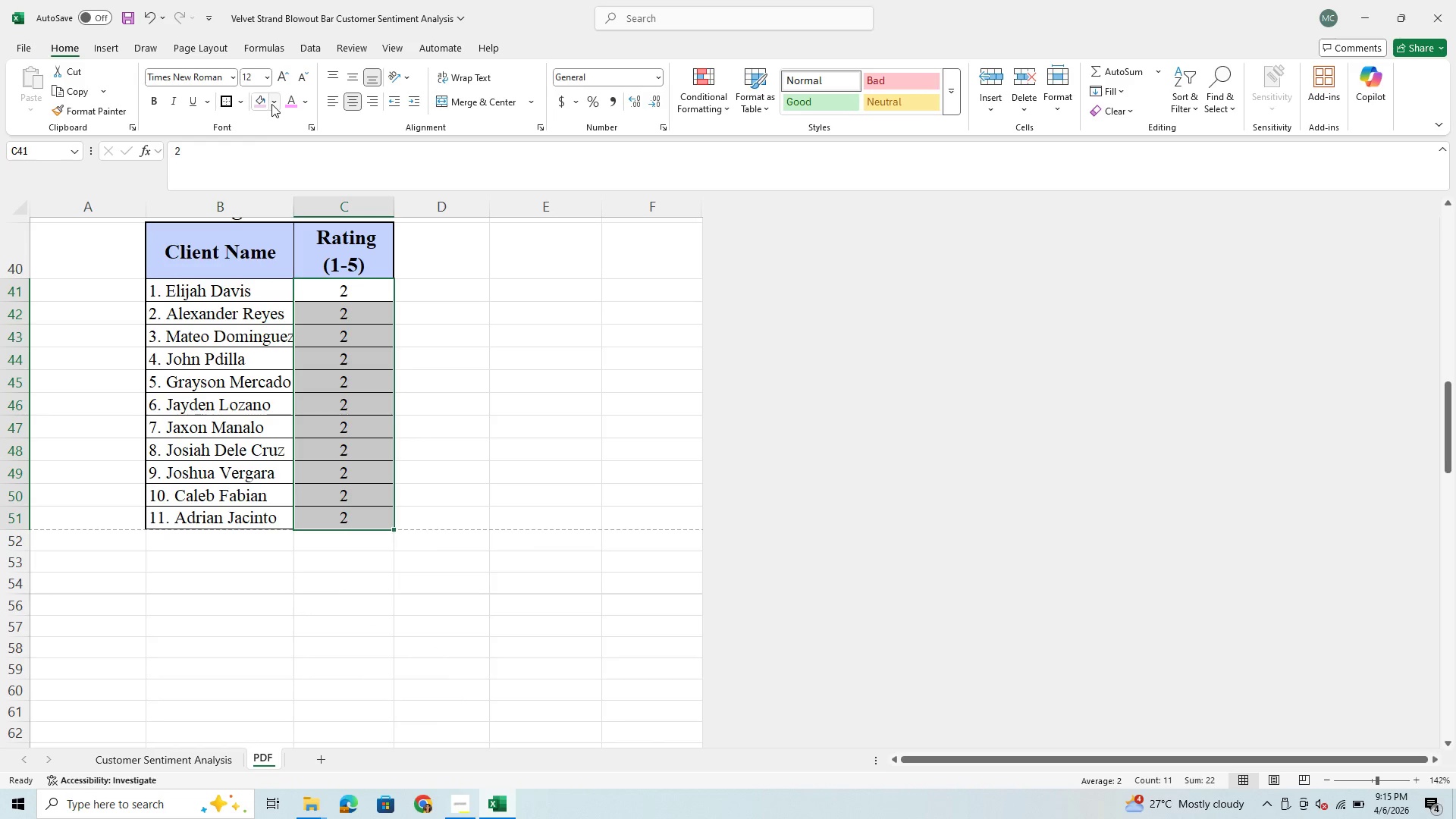 
left_click([275, 102])
 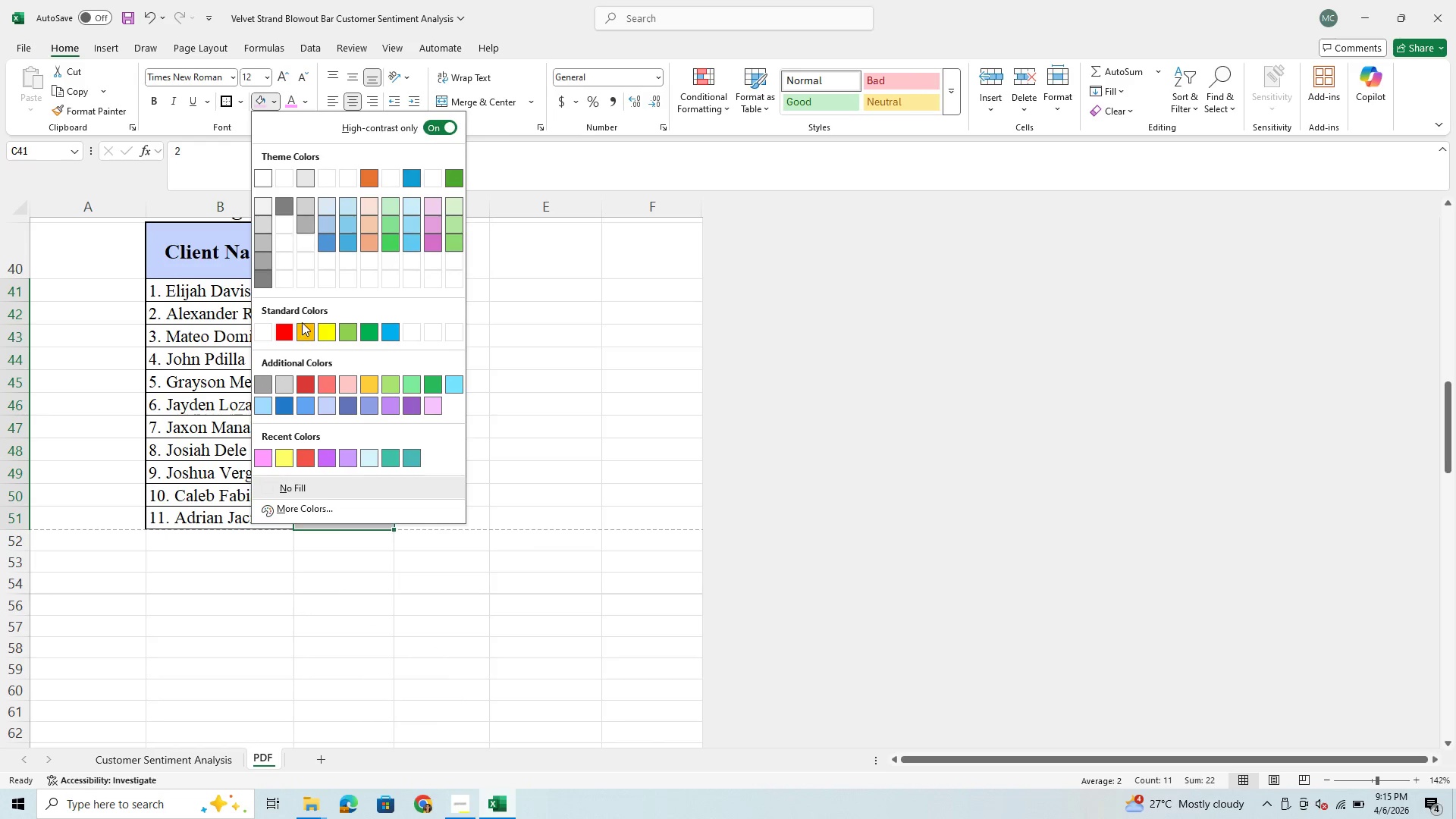 
left_click([287, 330])
 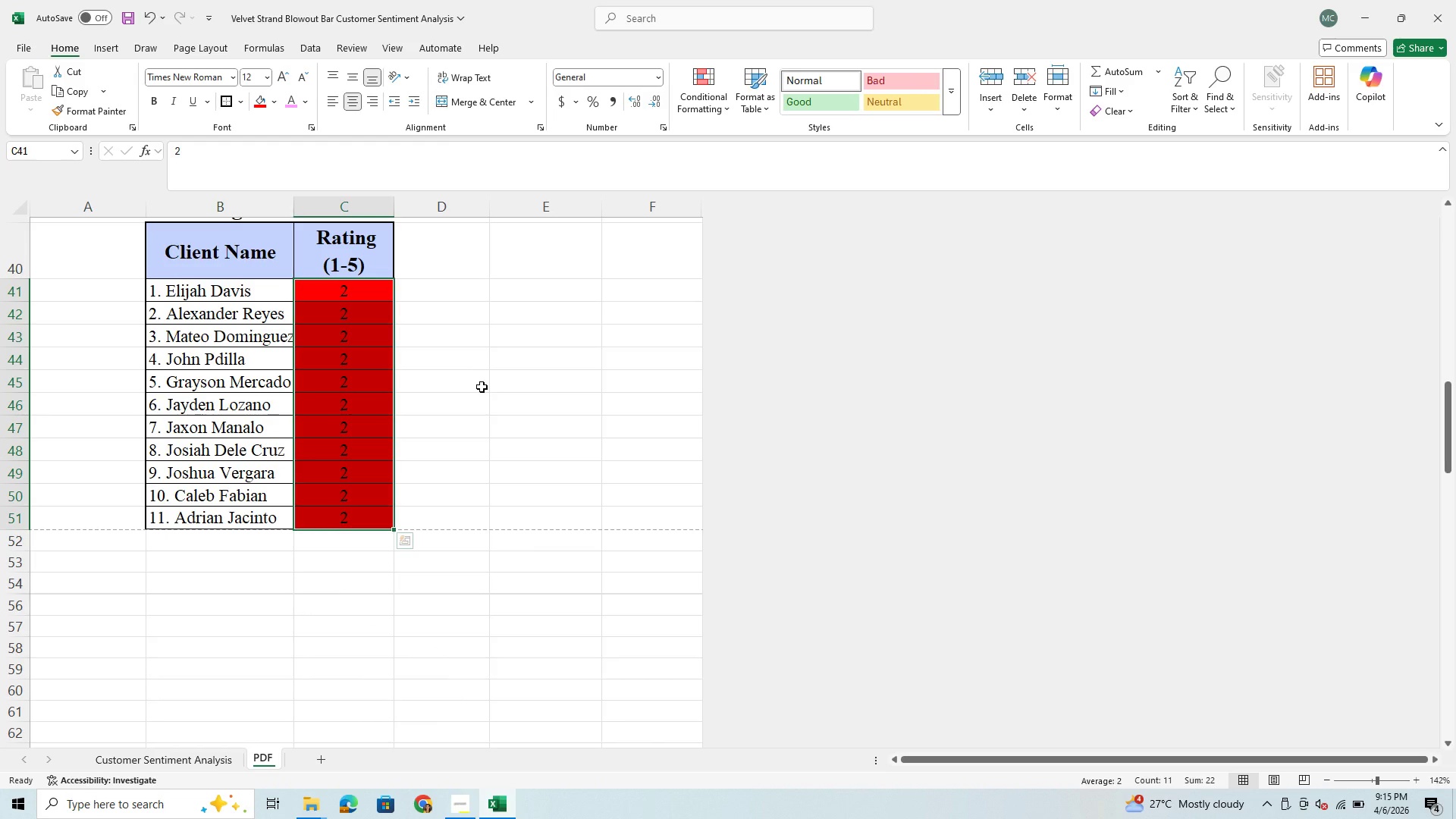 
left_click([485, 388])
 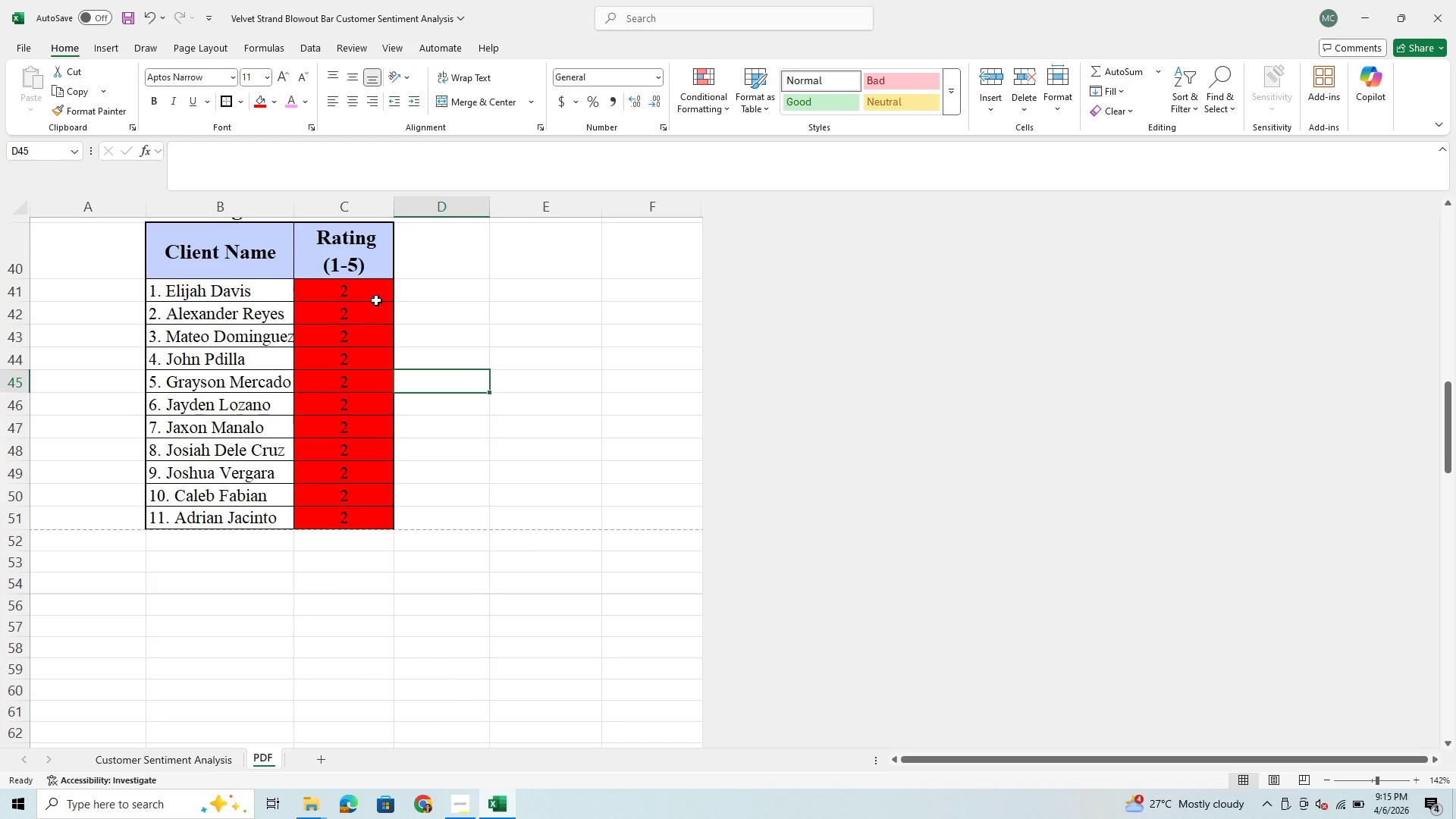 
left_click_drag(start_coordinate=[366, 287], to_coordinate=[343, 526])
 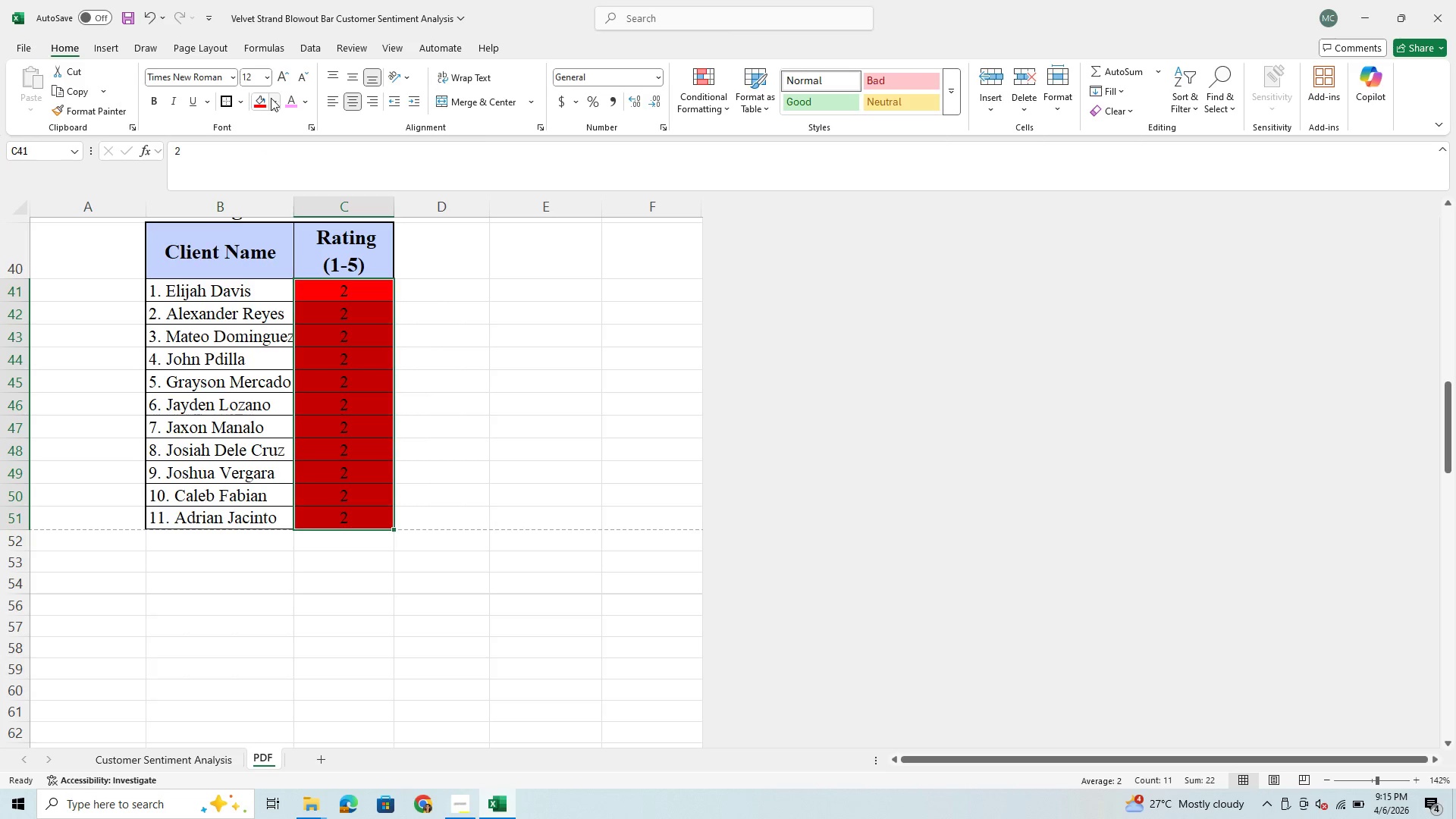 
left_click([275, 99])
 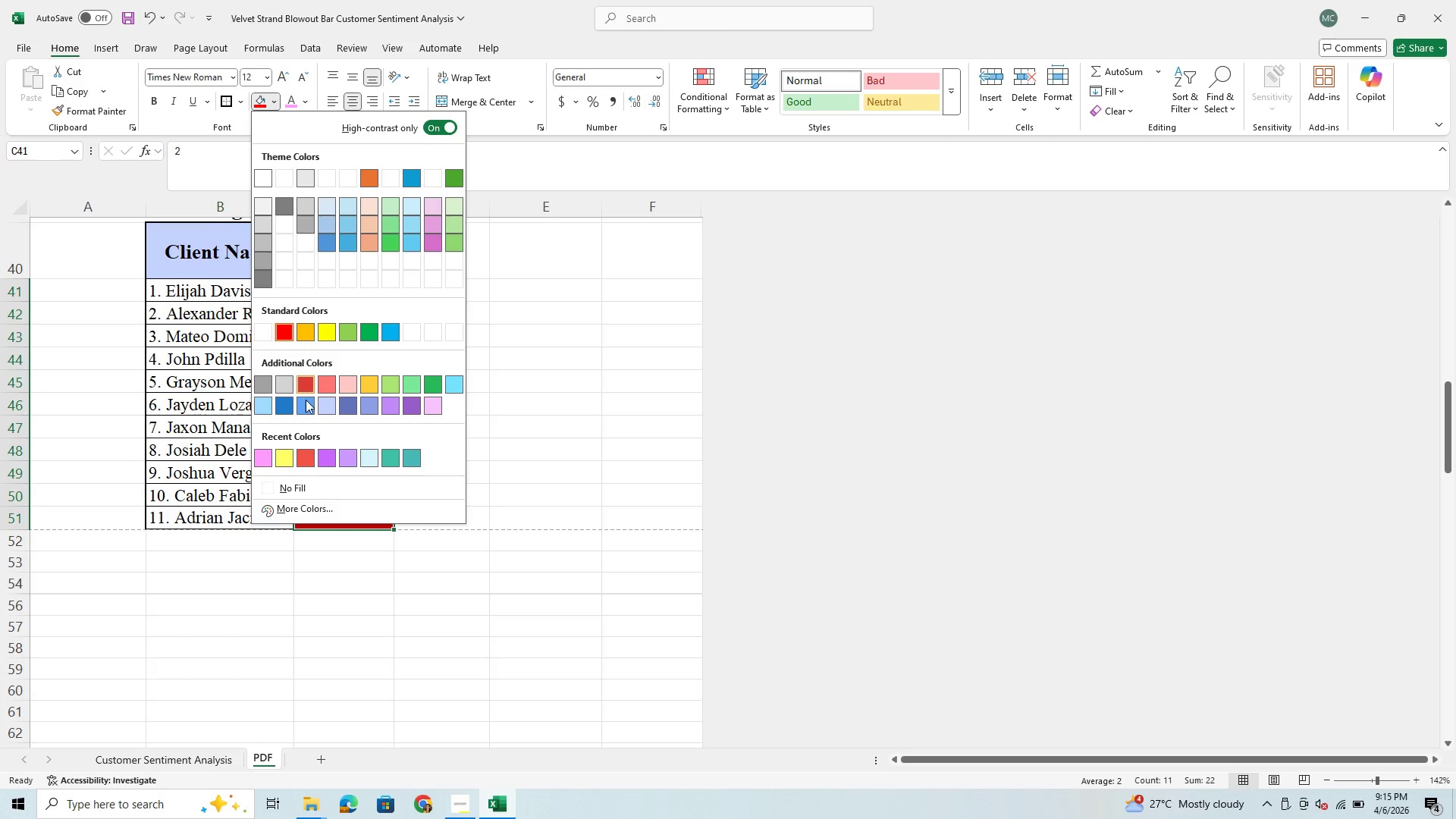 
left_click([303, 457])
 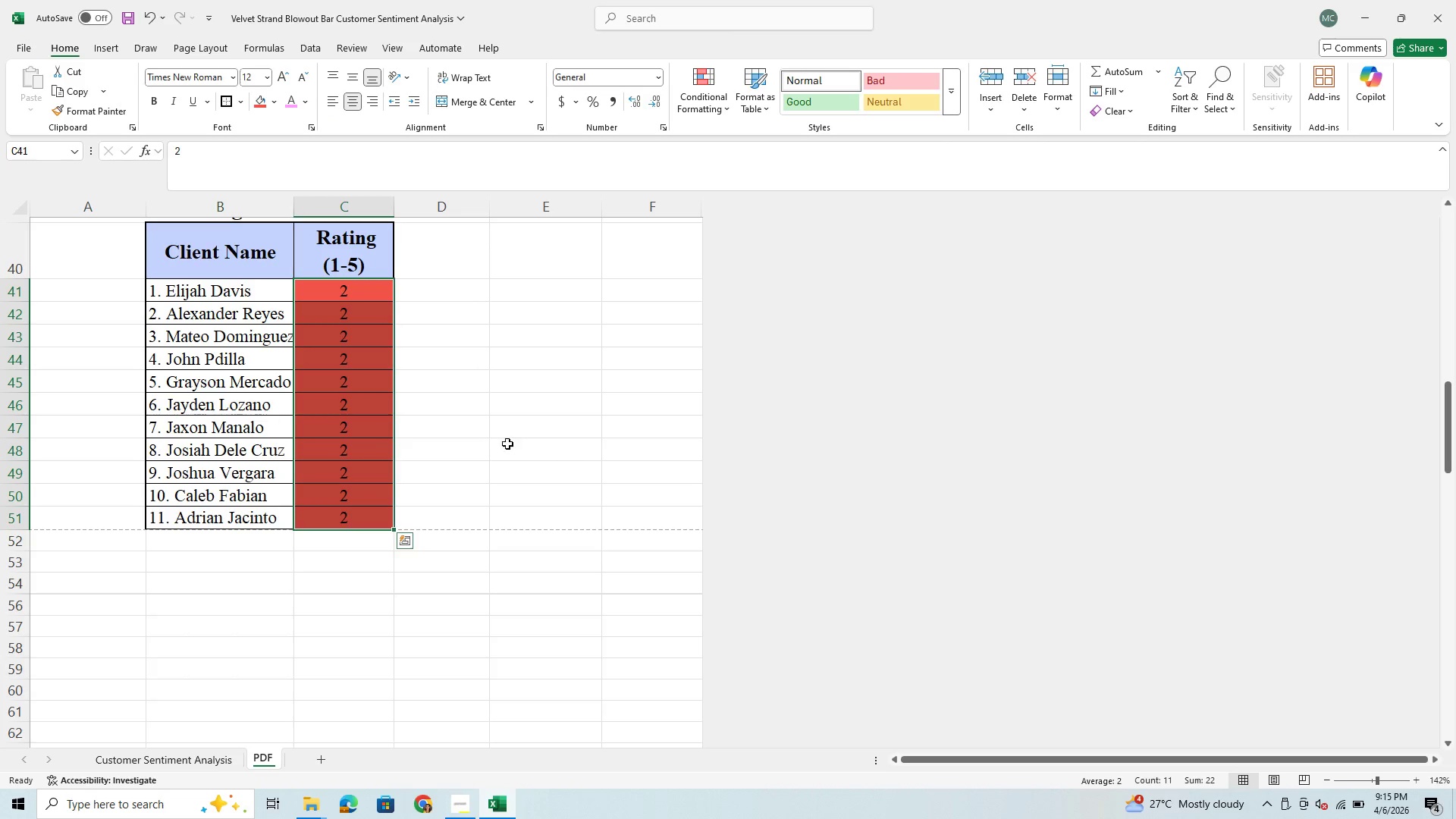 
left_click([507, 444])
 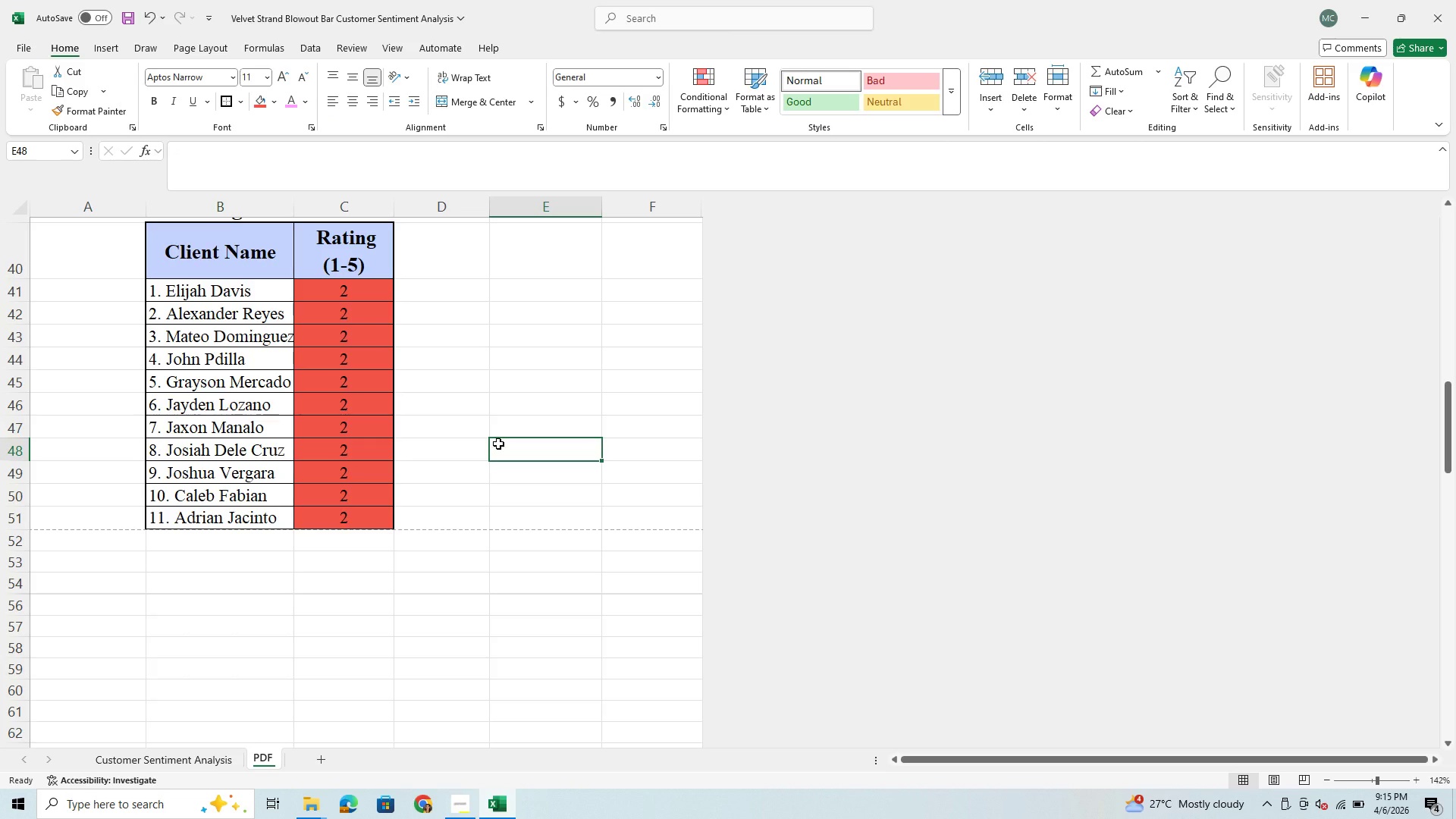 
left_click([498, 444])
 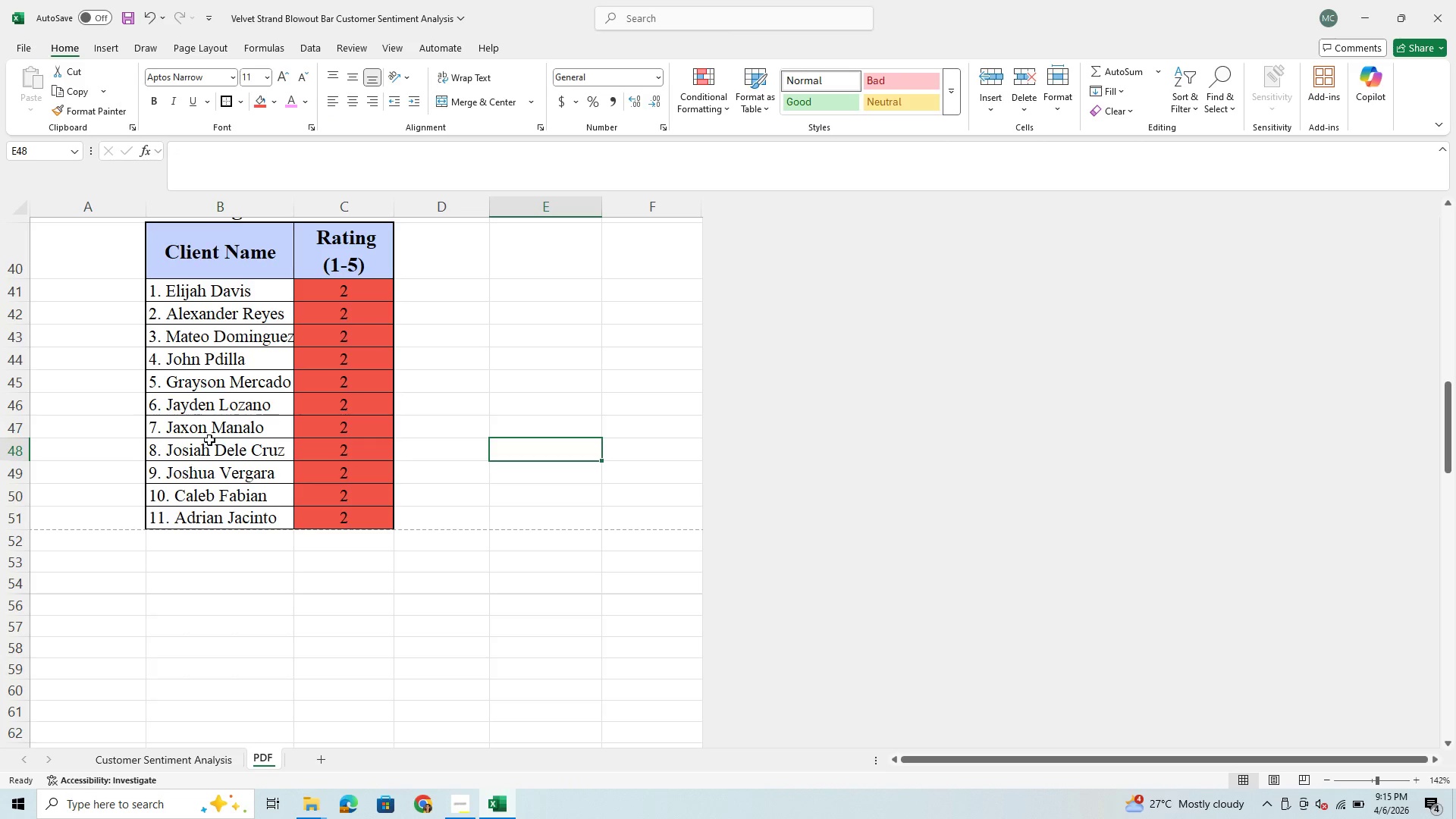 
left_click([264, 598])
 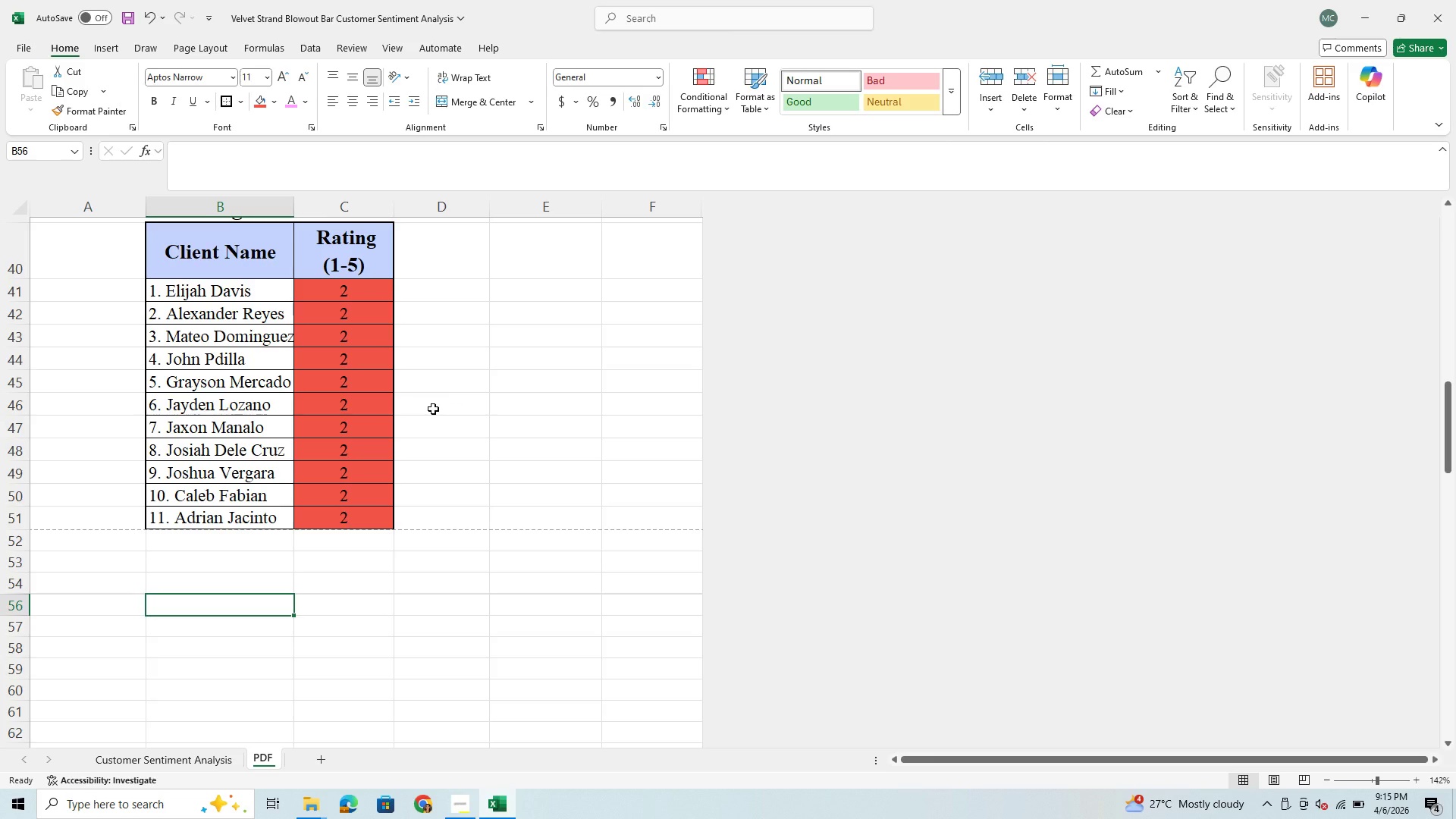 
scroll: coordinate [433, 409], scroll_direction: up, amount: 2.0
 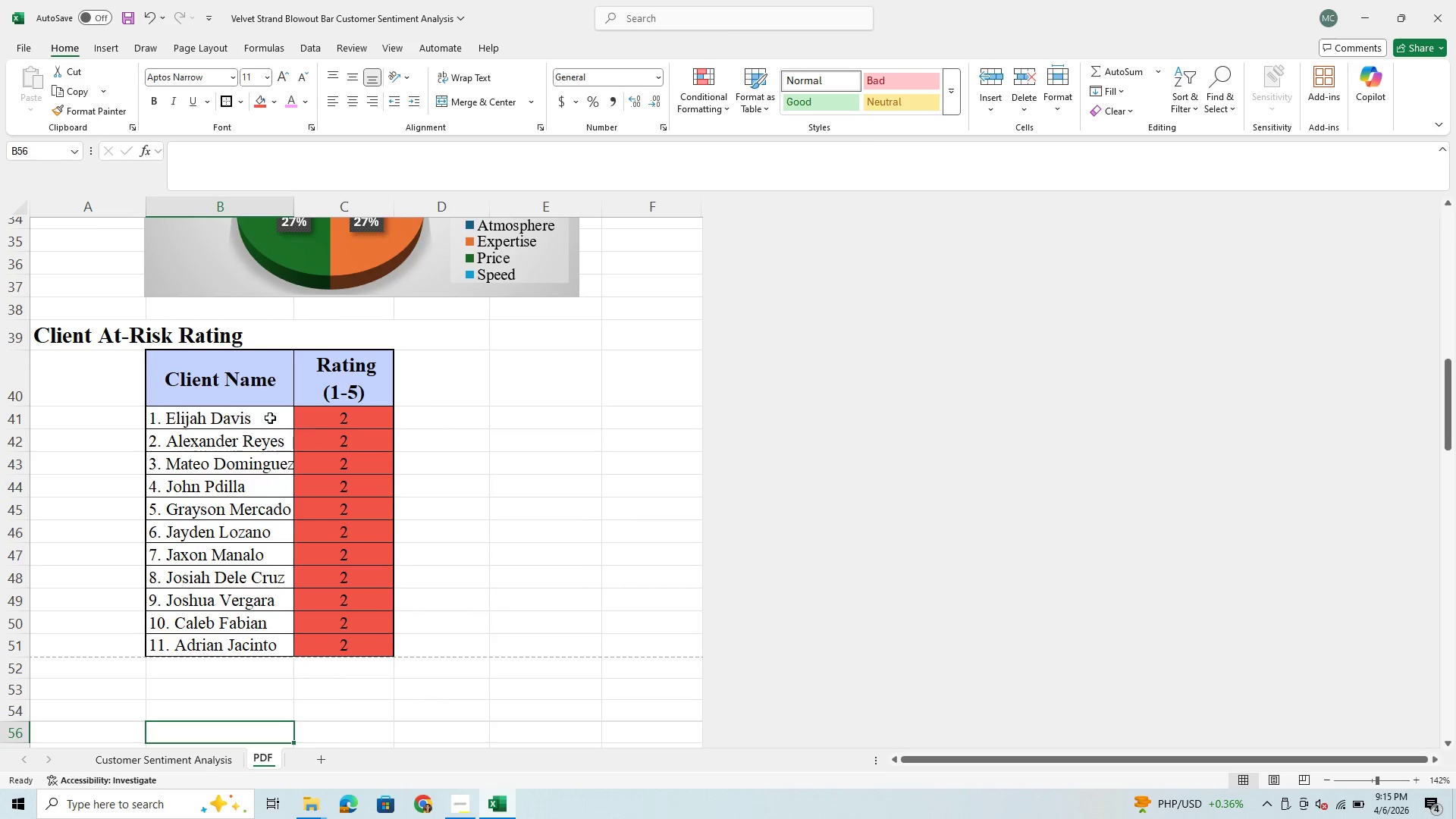 
scroll: coordinate [275, 568], scroll_direction: down, amount: 2.0
 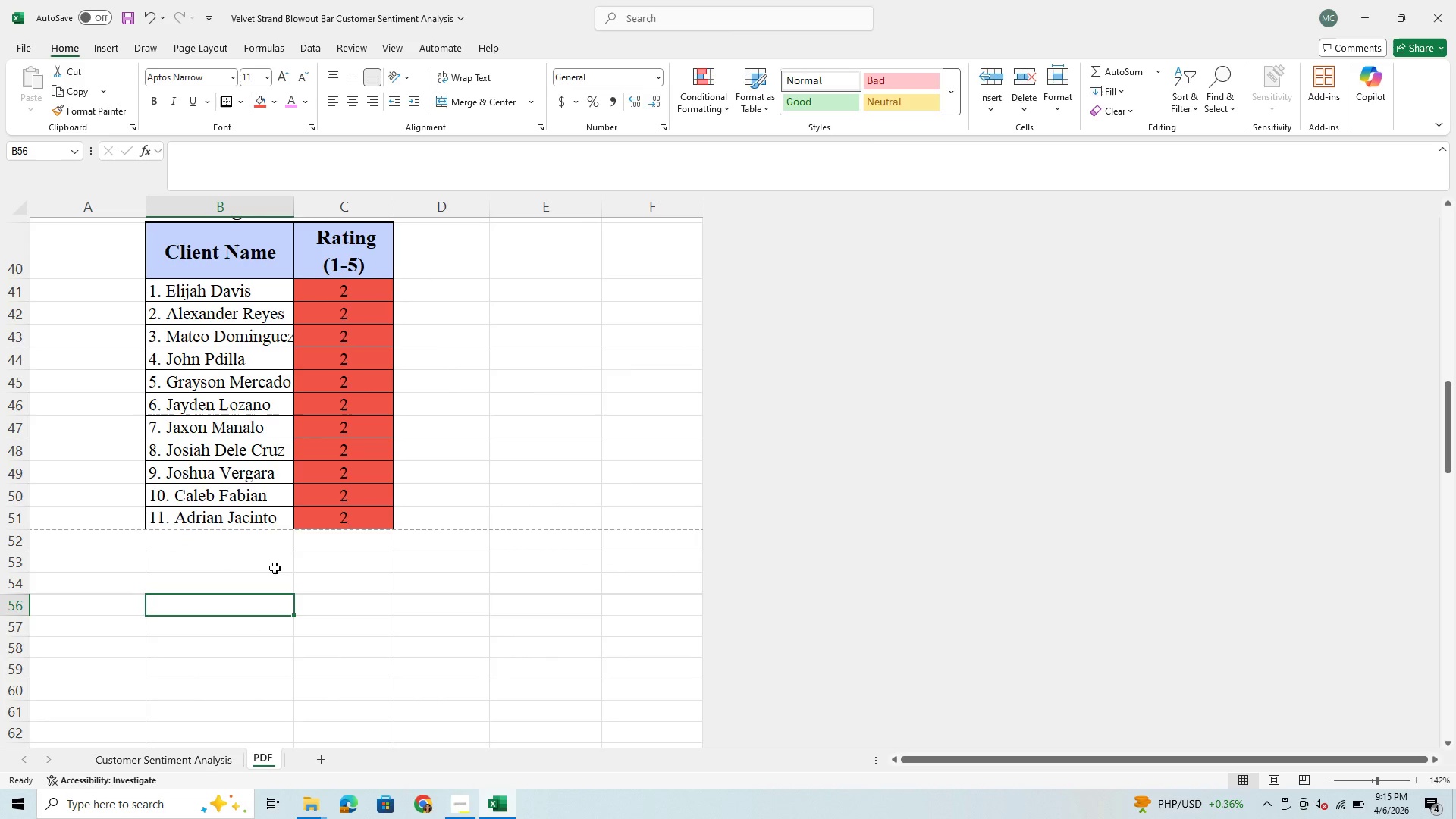 
scroll: coordinate [275, 568], scroll_direction: up, amount: 3.0
 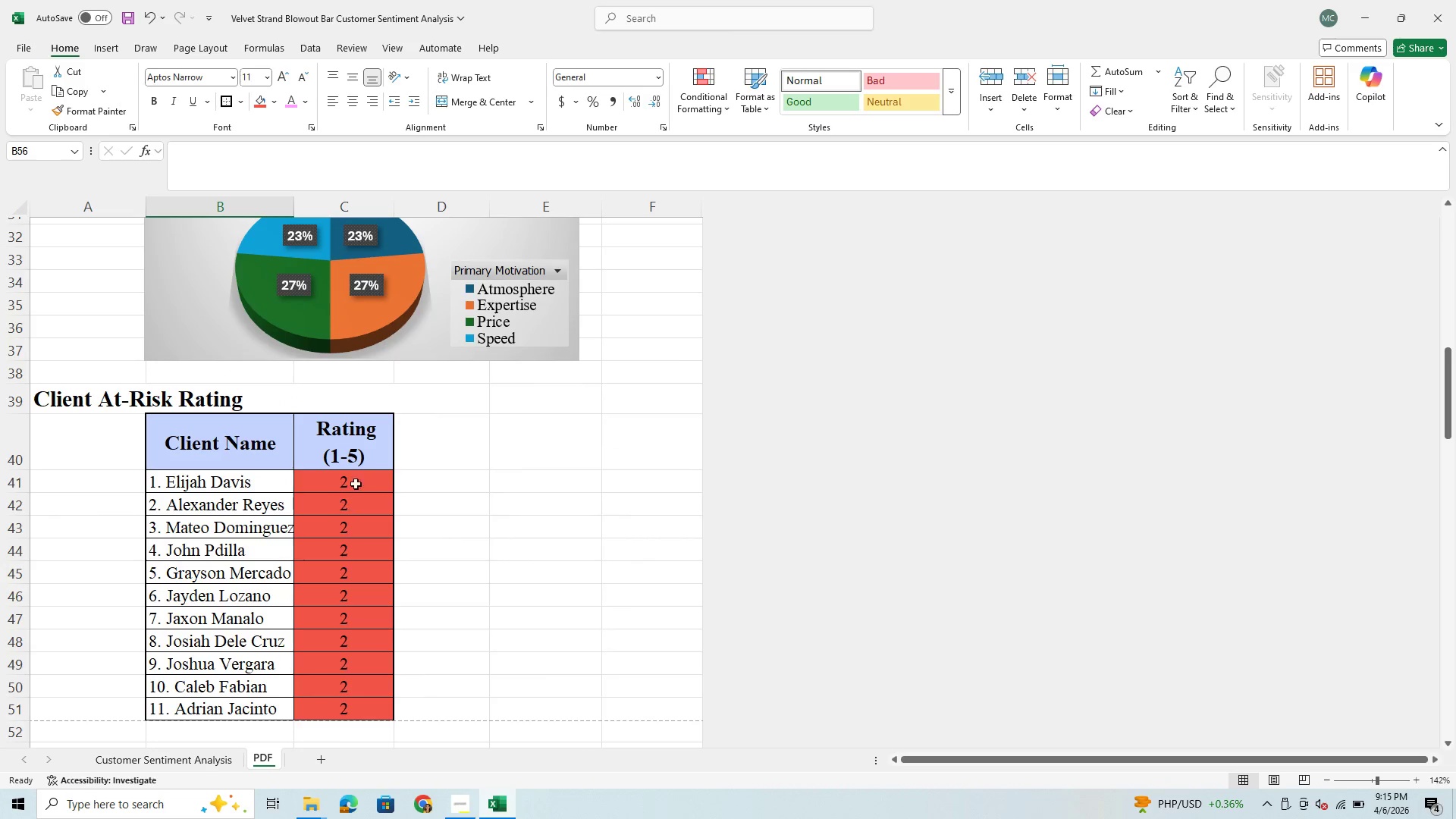 
left_click_drag(start_coordinate=[359, 470], to_coordinate=[350, 657])
 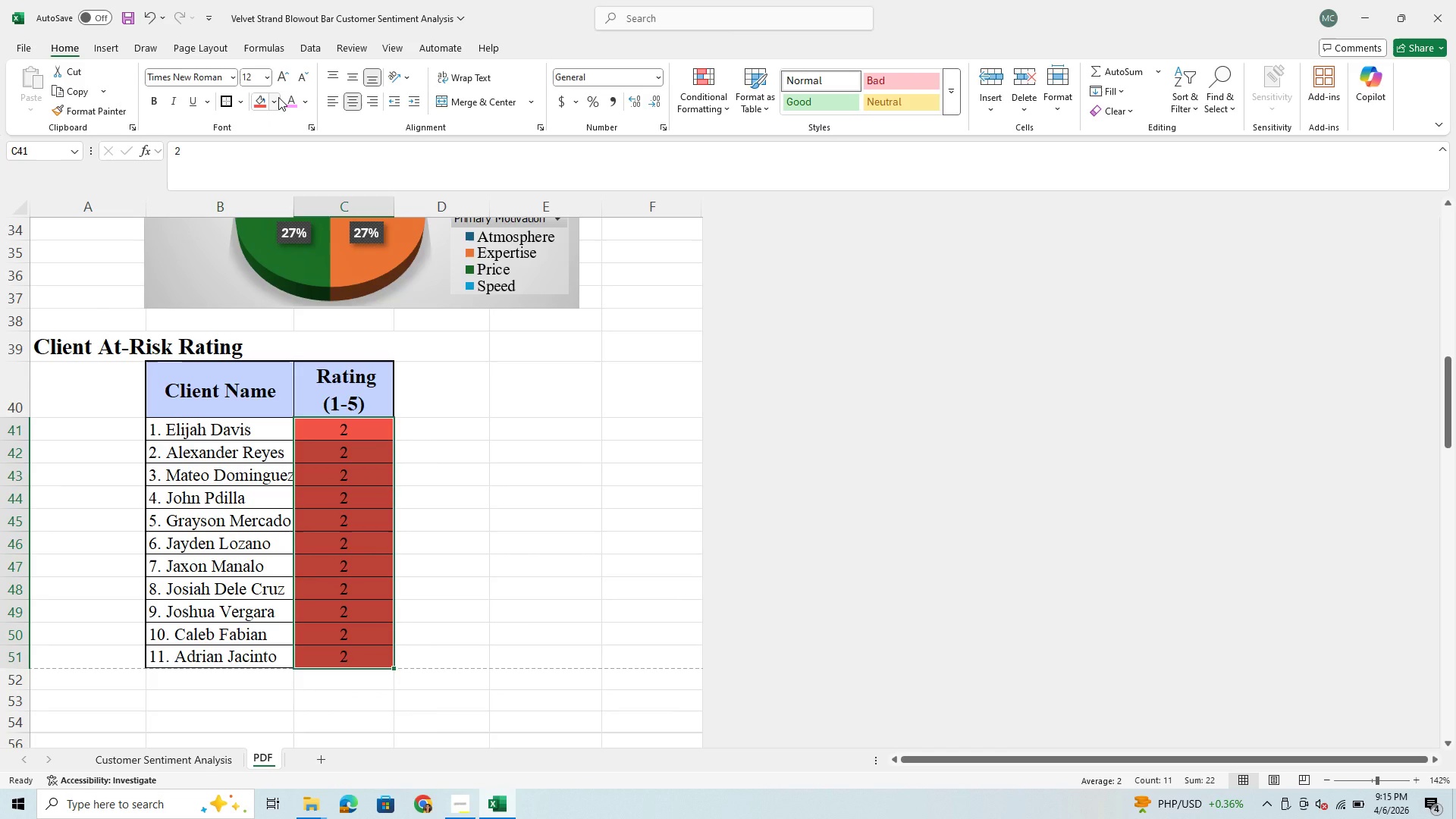 
left_click([278, 98])
 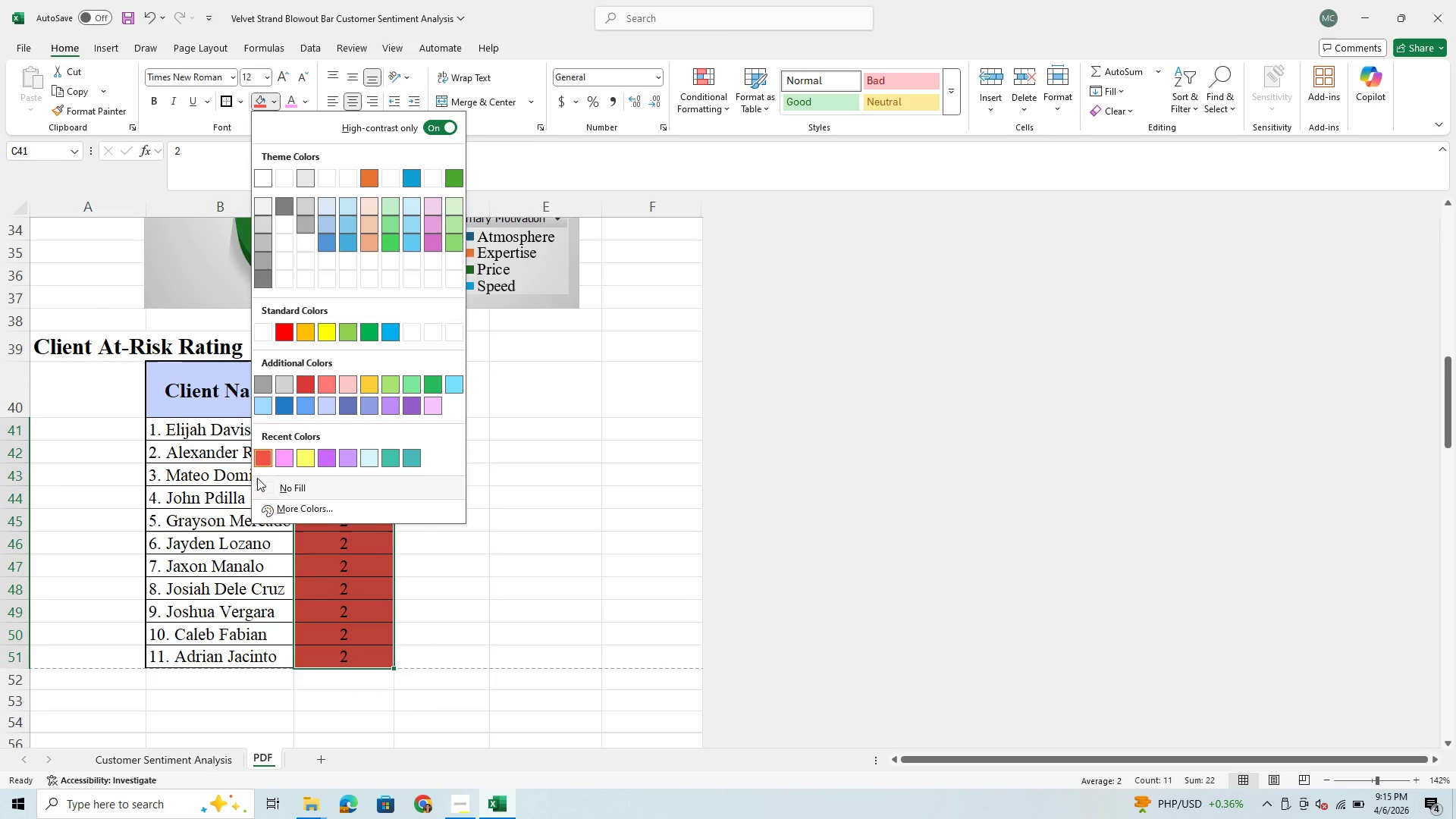 
left_click([269, 482])
 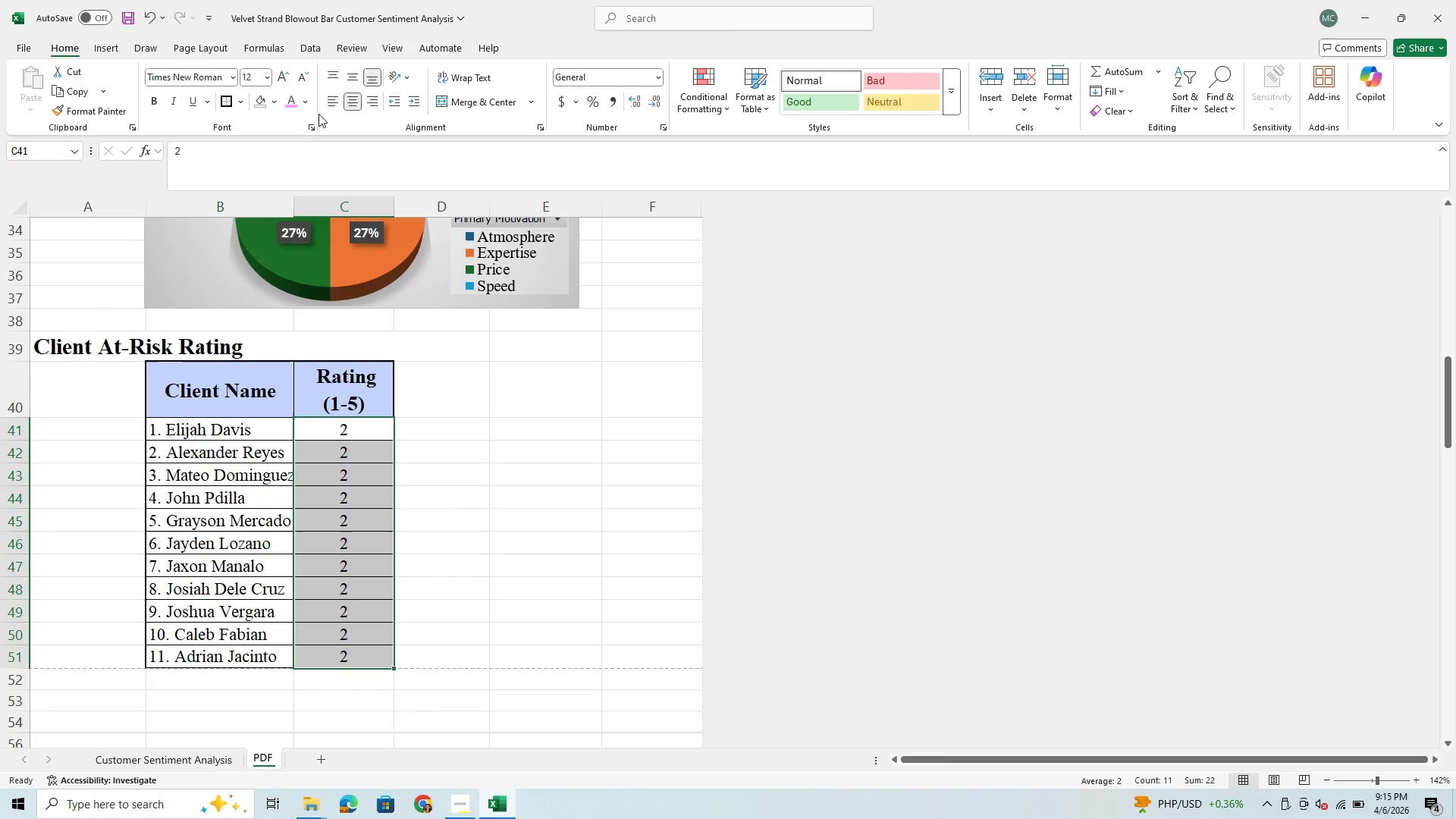 
left_click([309, 104])
 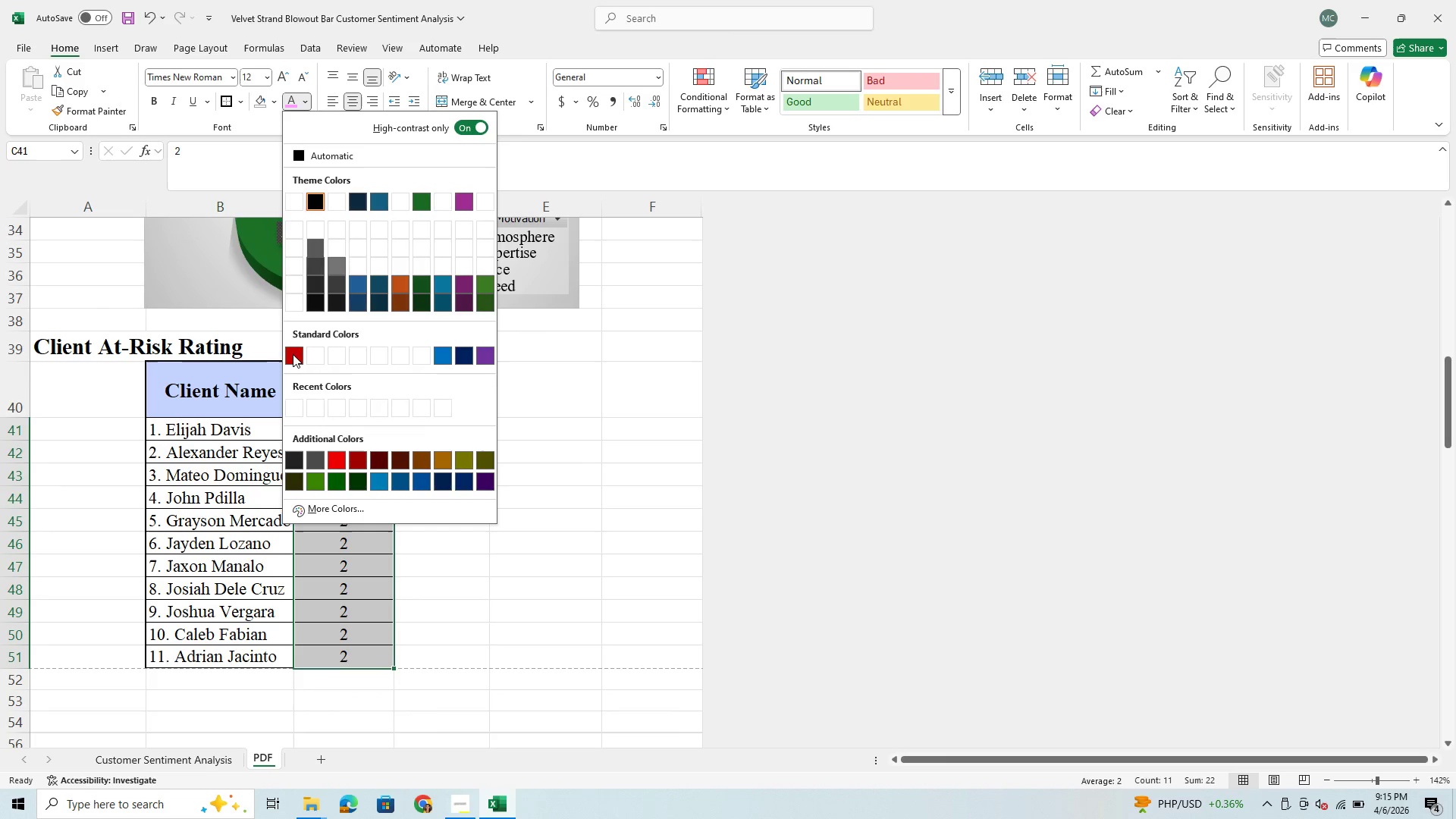 
left_click([293, 354])
 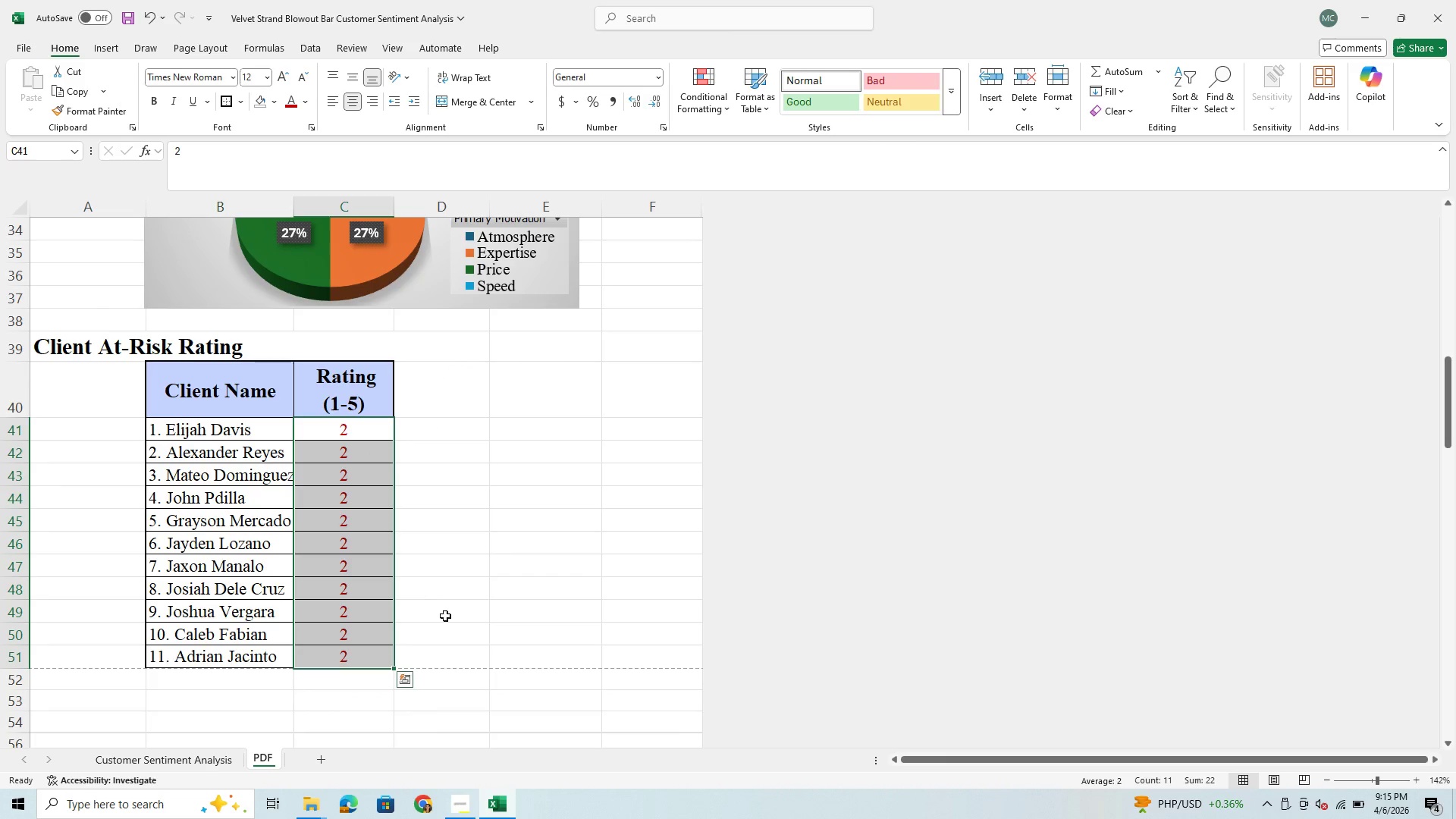 
left_click([486, 613])
 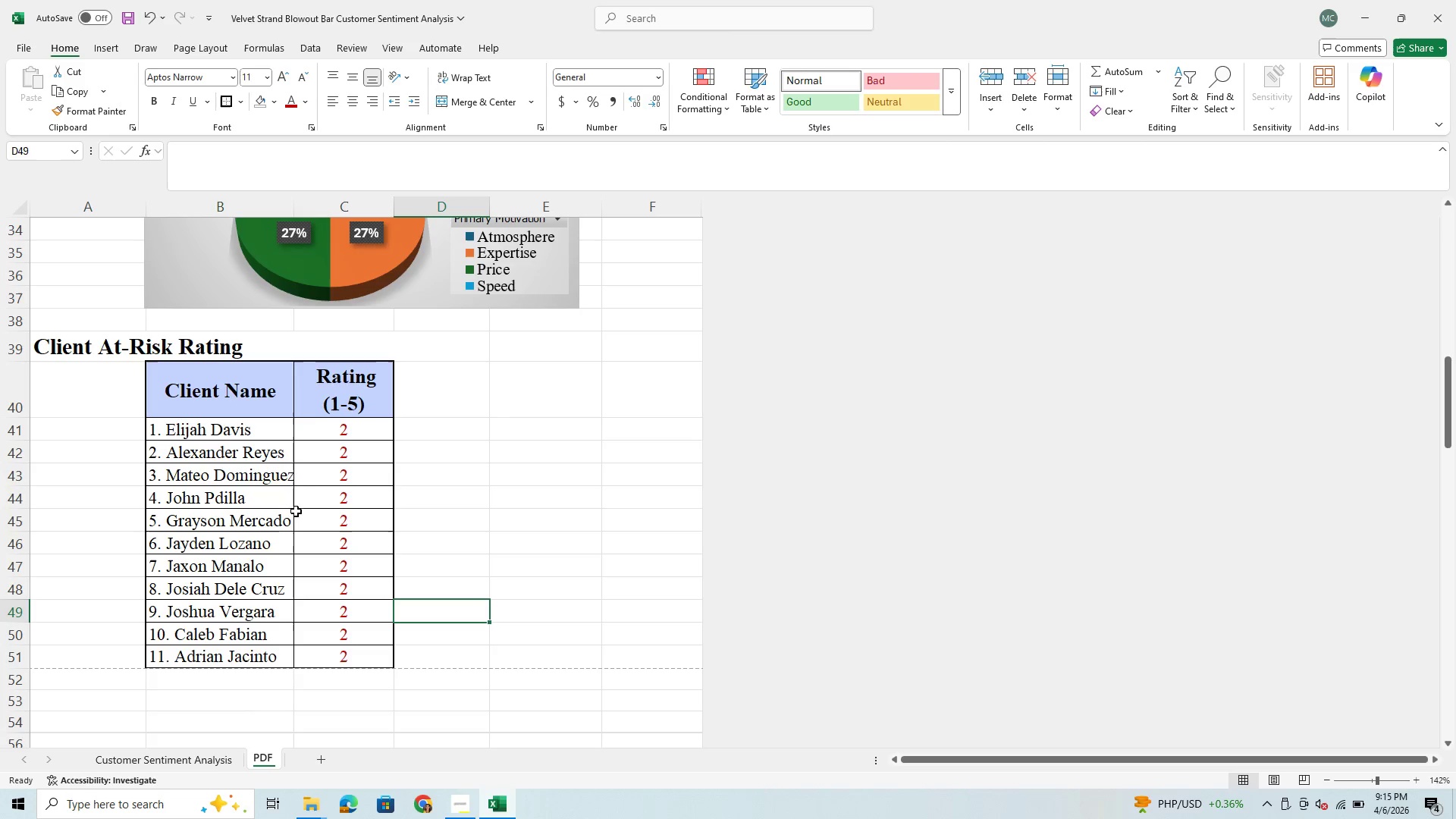 
scroll: coordinate [358, 530], scroll_direction: up, amount: 5.0
 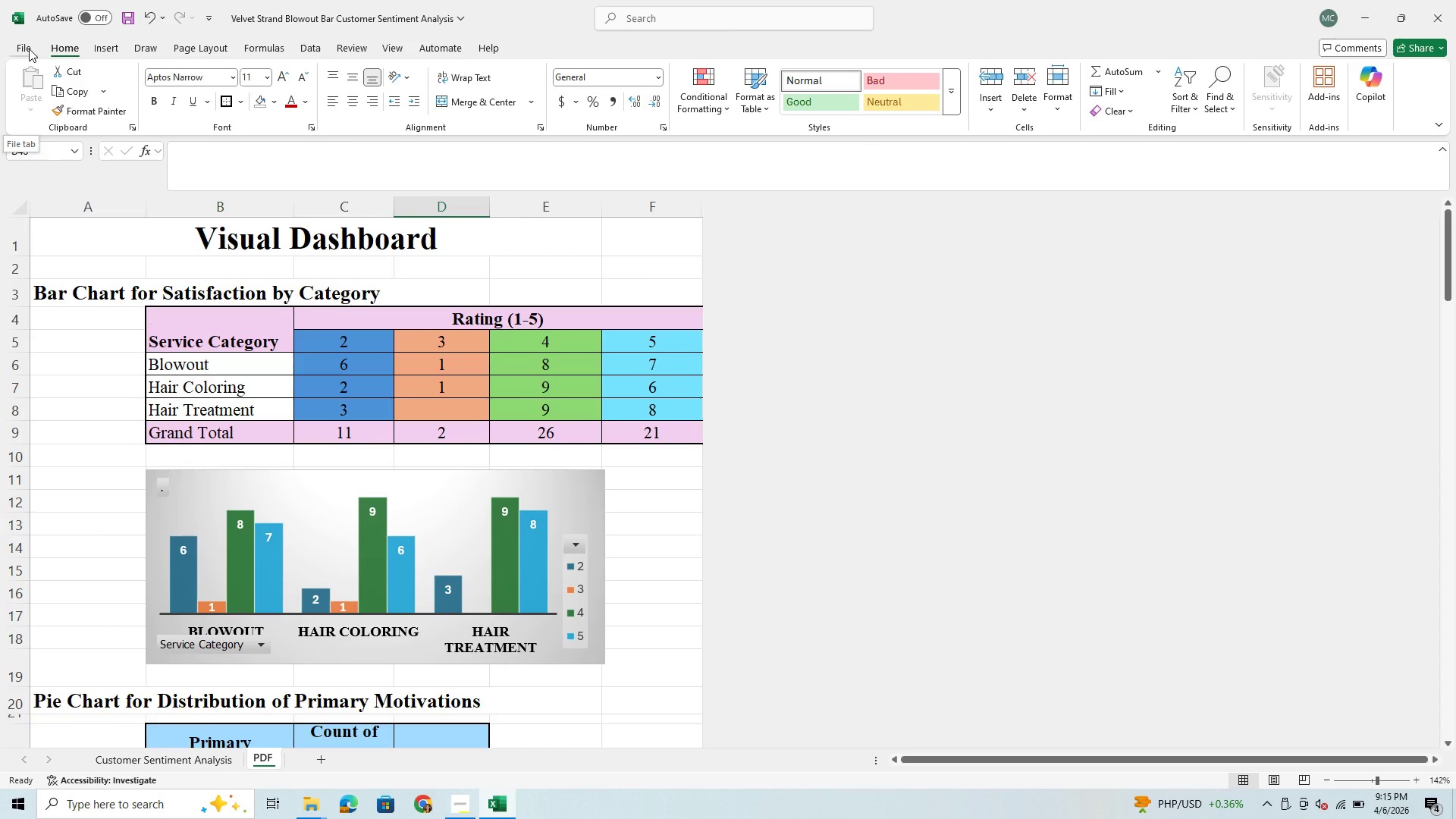 
left_click([212, 42])
 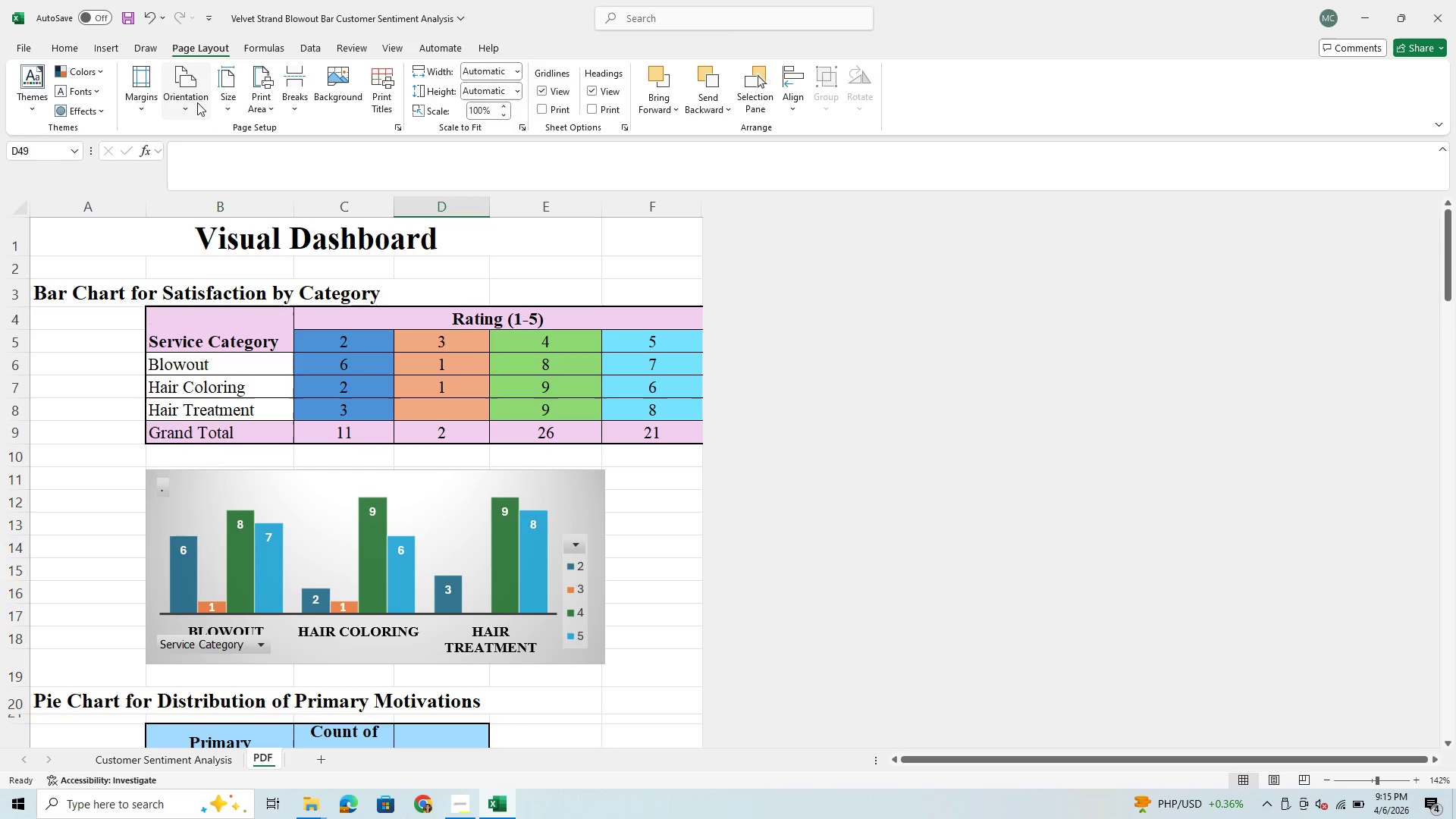 
wait(5.72)
 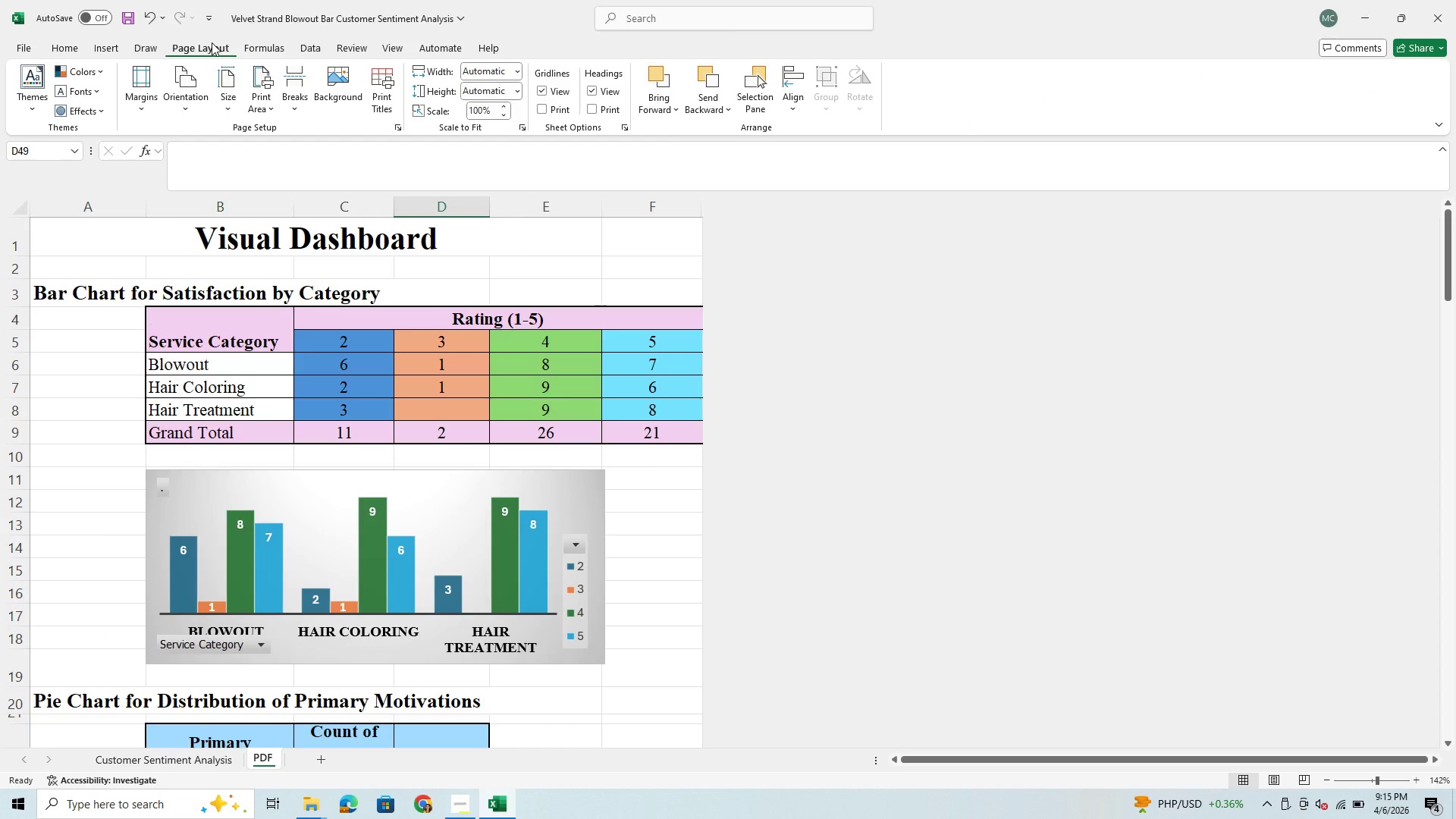 
left_click([230, 70])
 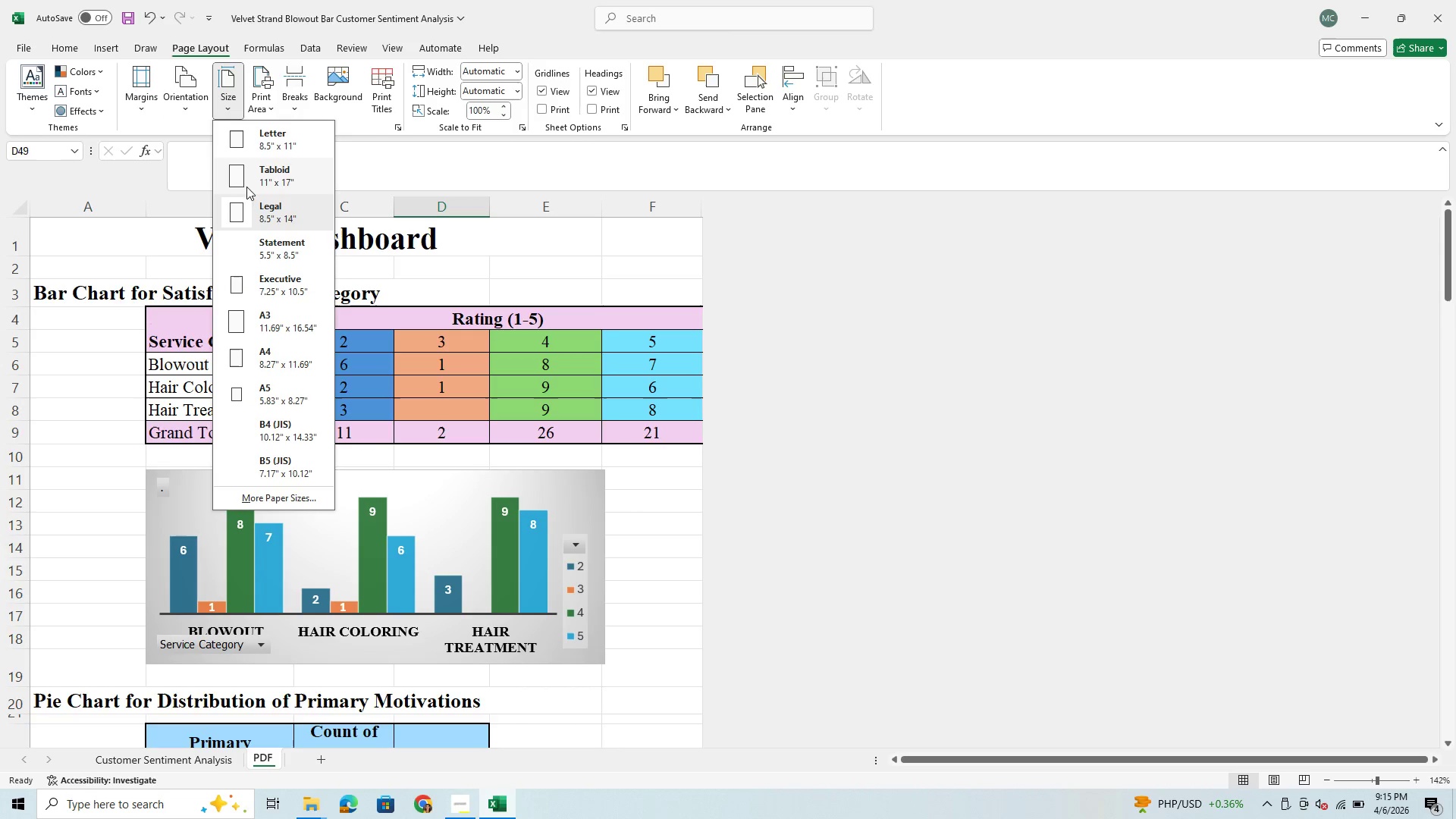 
left_click([241, 207])
 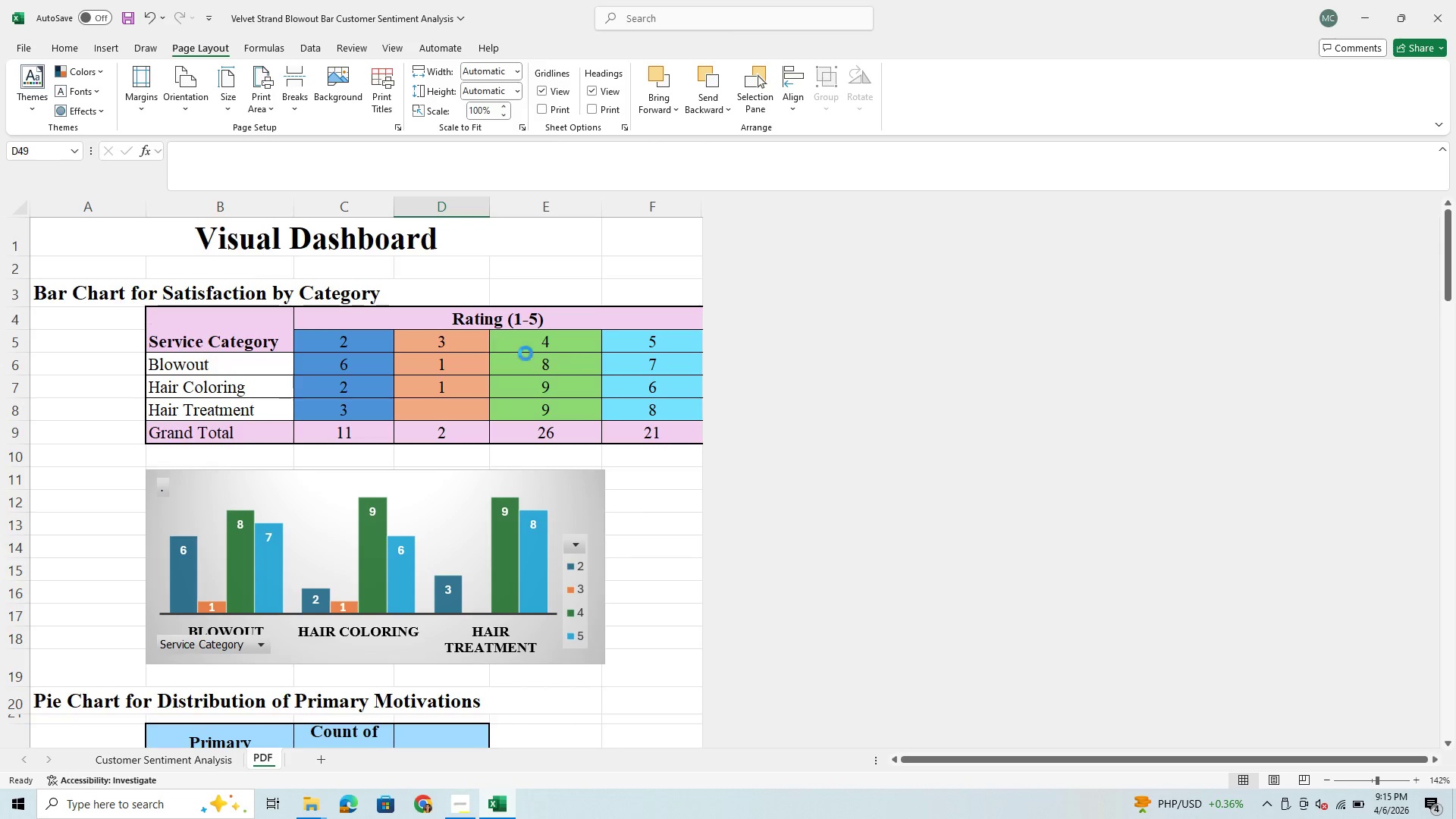 
scroll: coordinate [567, 363], scroll_direction: down, amount: 13.0
 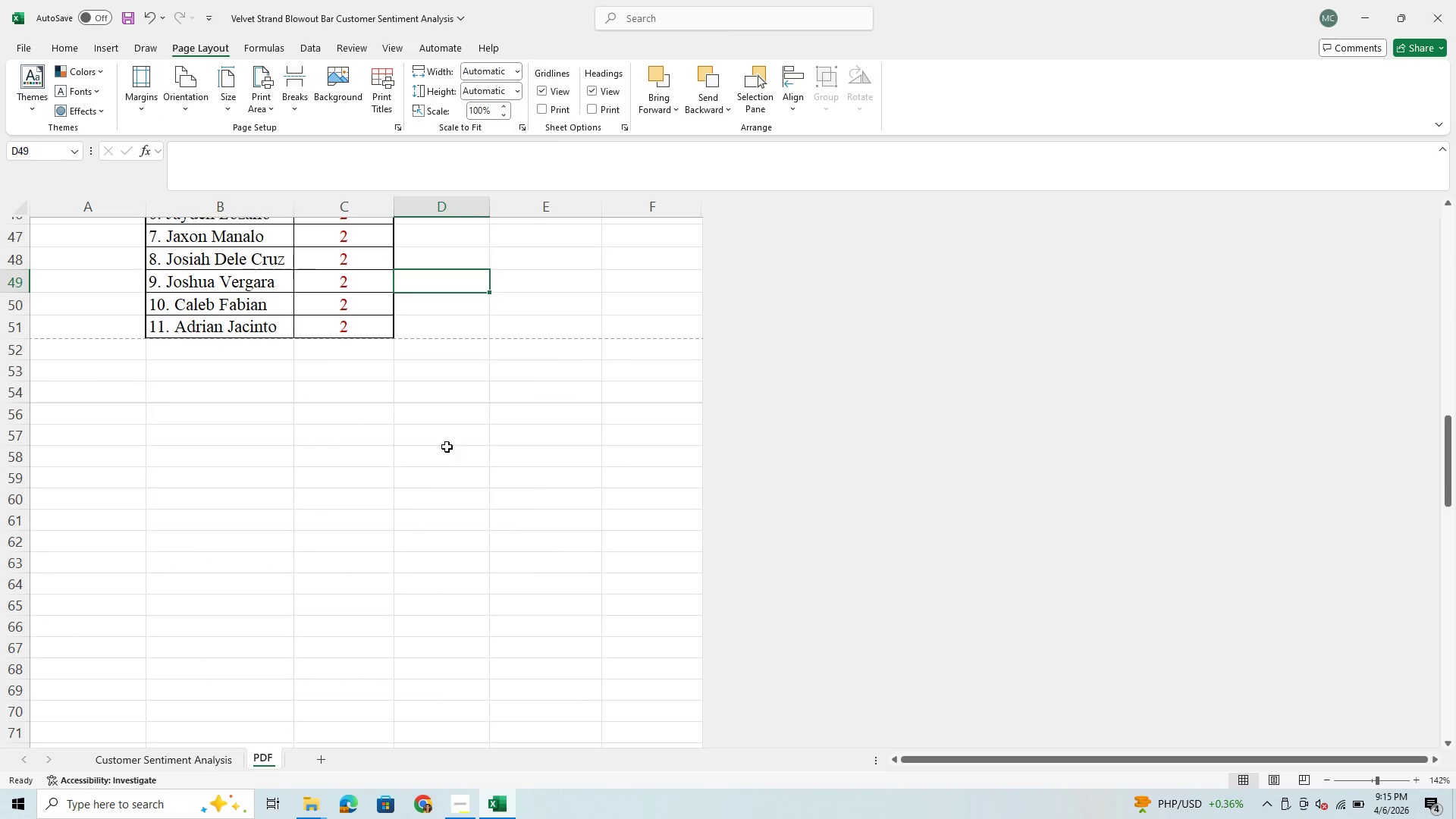 
scroll: coordinate [471, 379], scroll_direction: up, amount: 3.0
 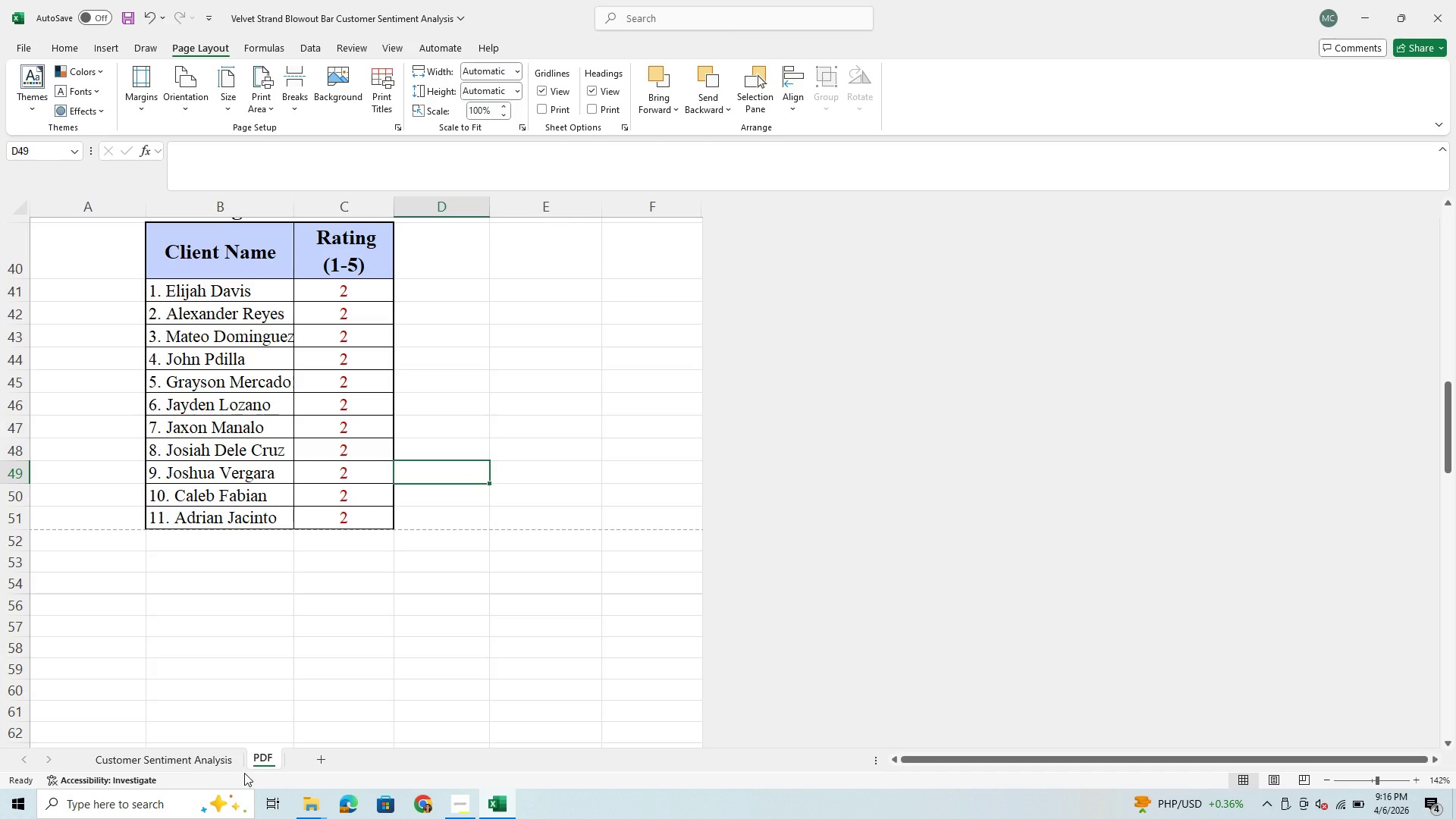 
left_click([160, 761])
 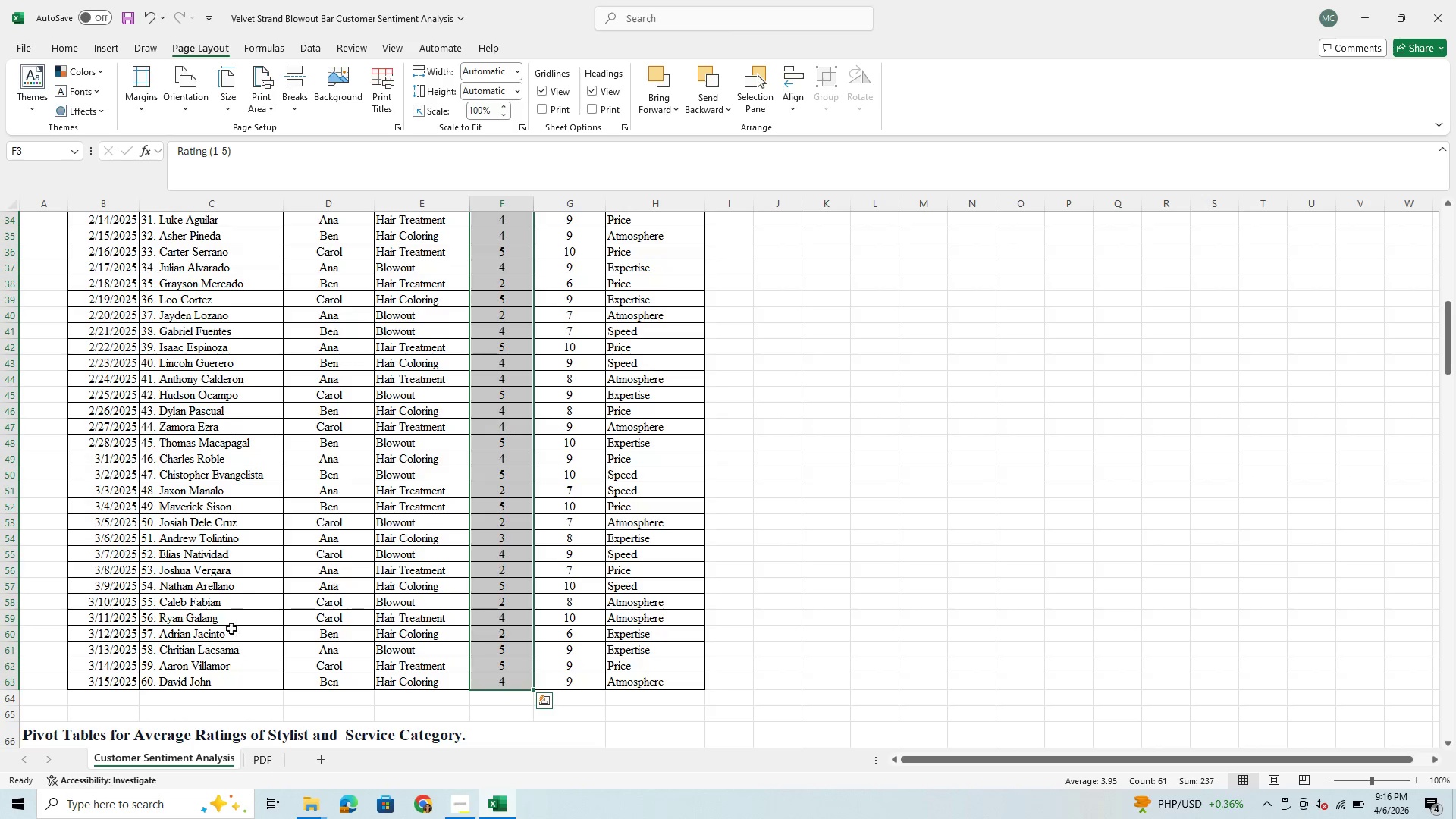 
scroll: coordinate [259, 596], scroll_direction: up, amount: 16.0
 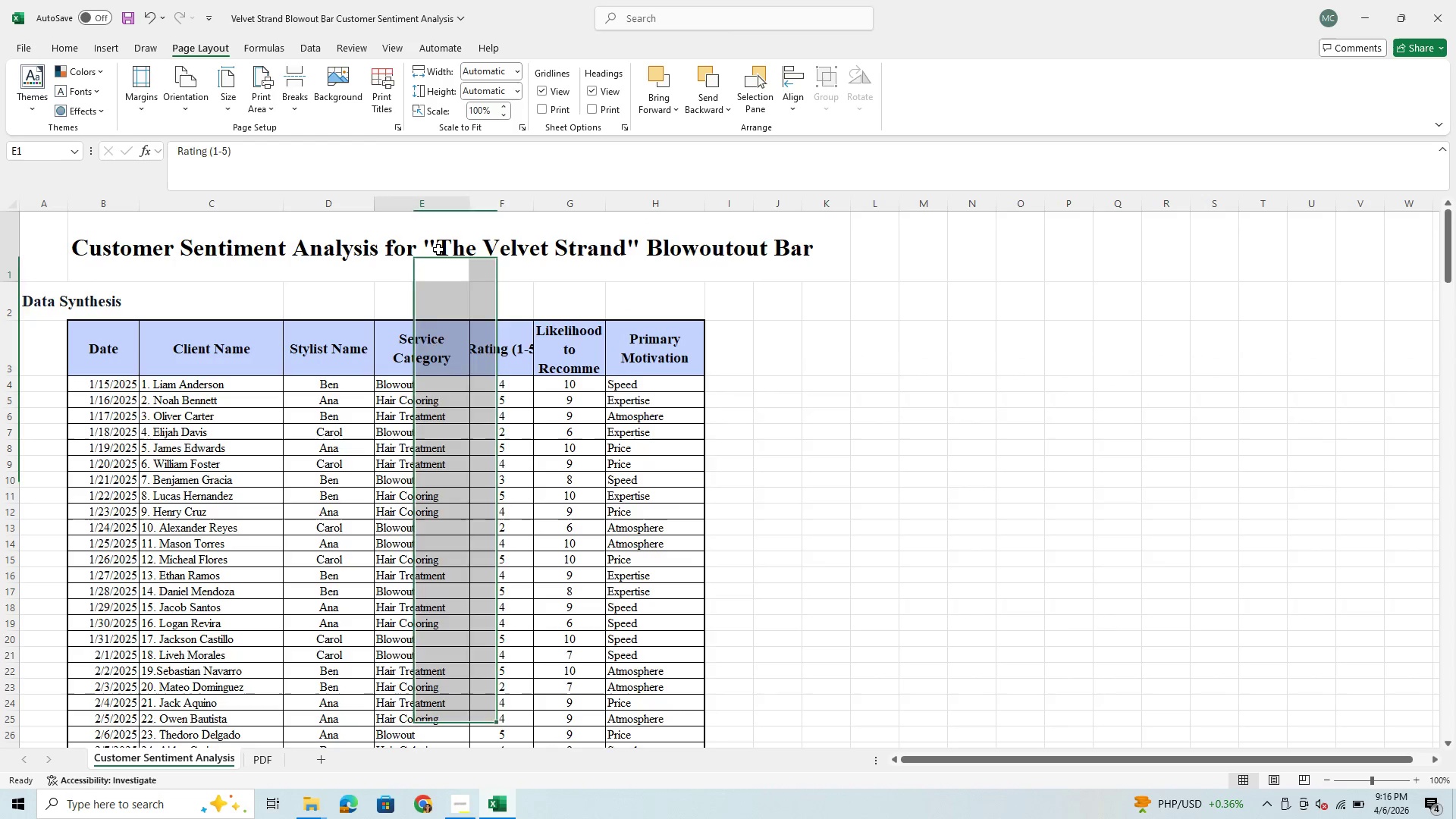 
wait(6.94)
 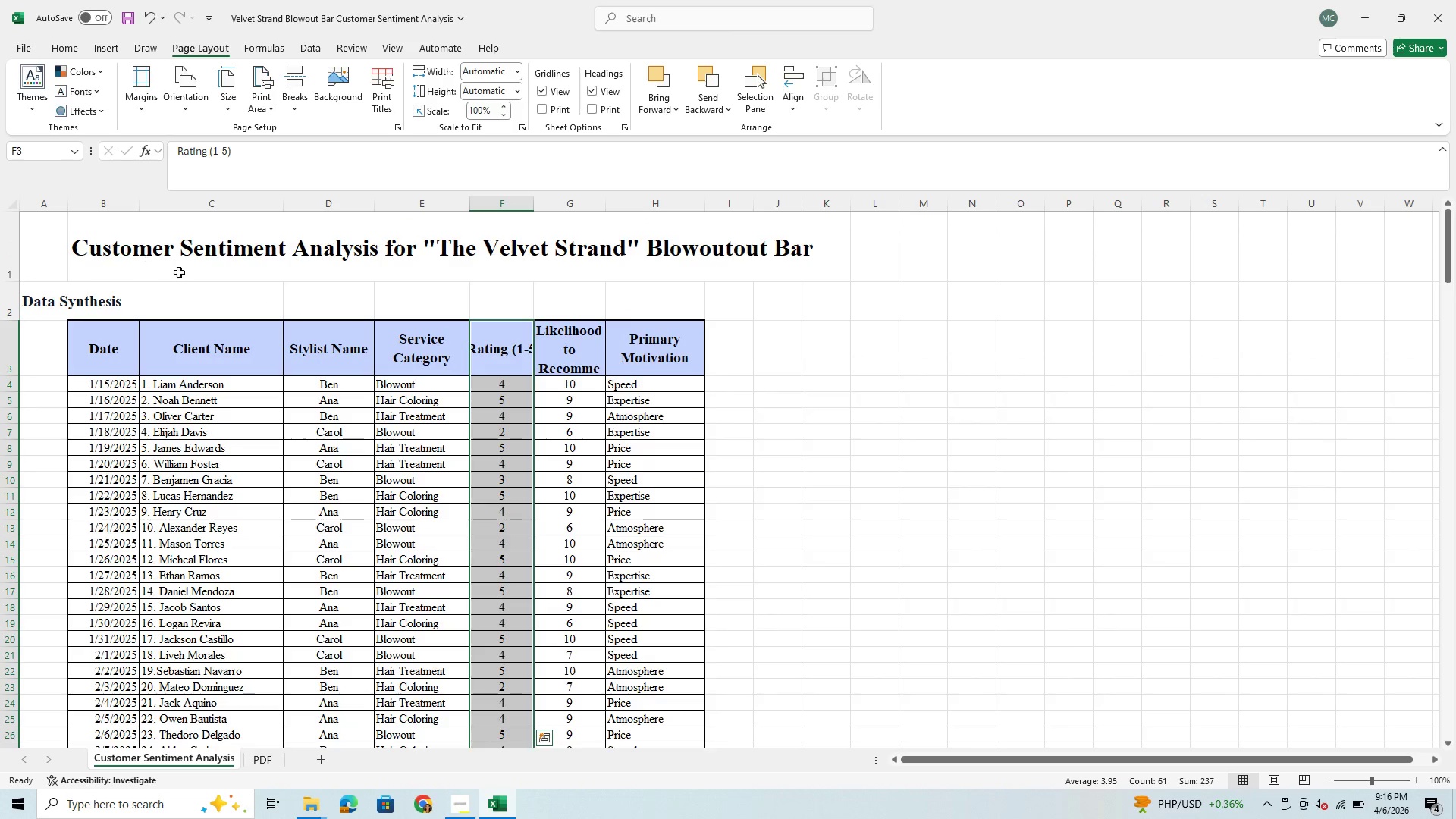 
left_click([121, 255])
 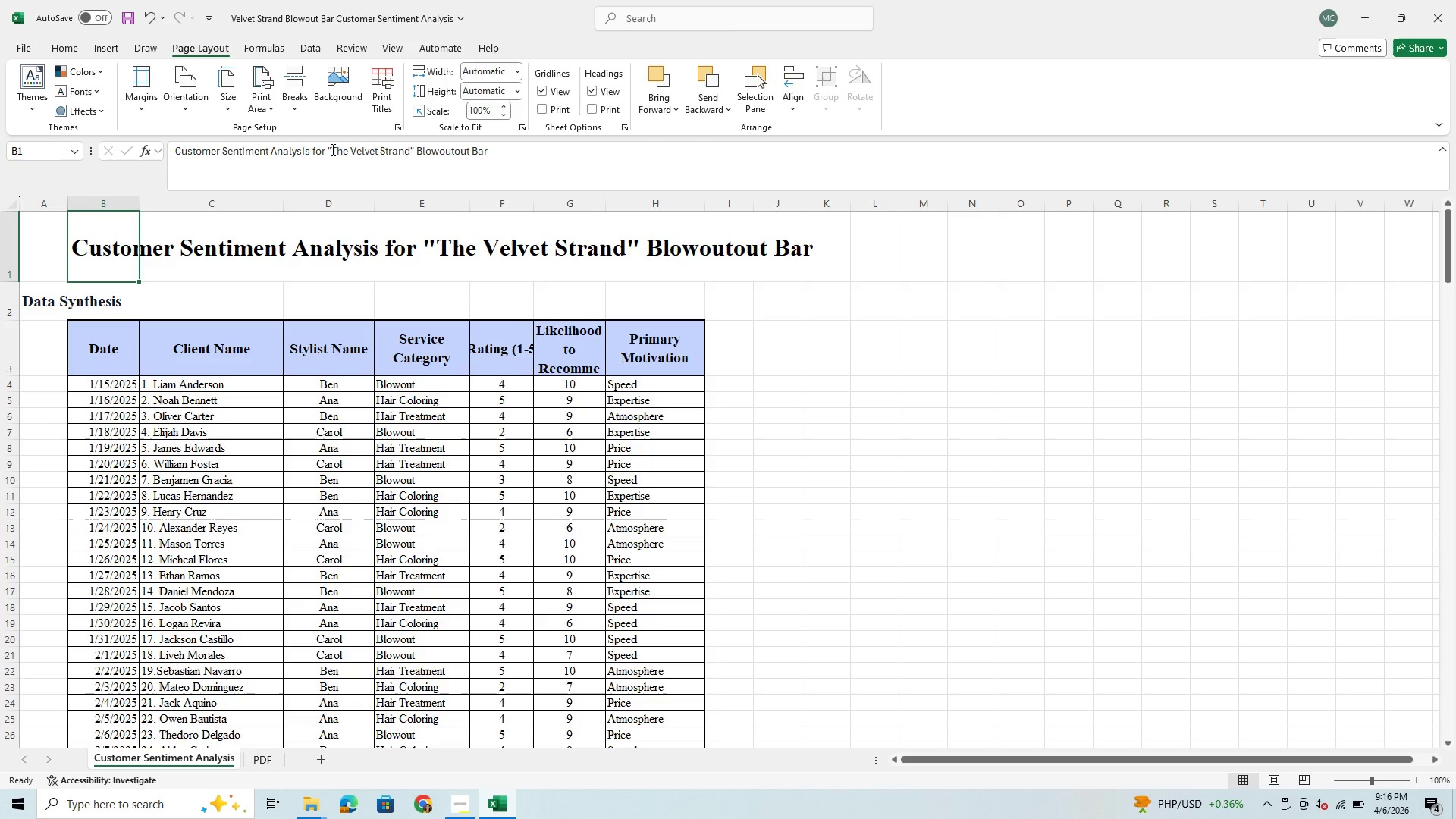 
left_click([331, 149])
 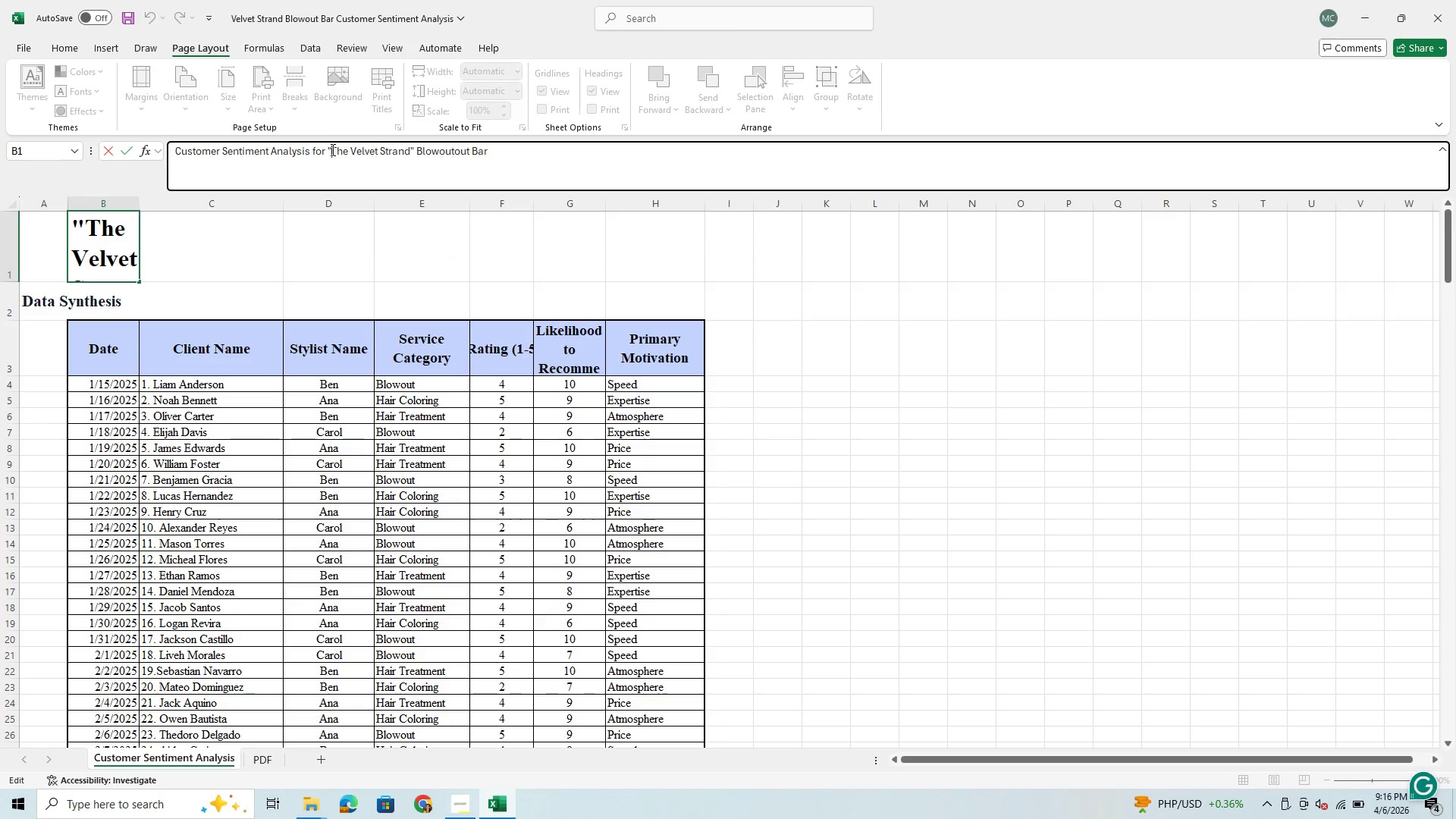 
key(Backspace)
 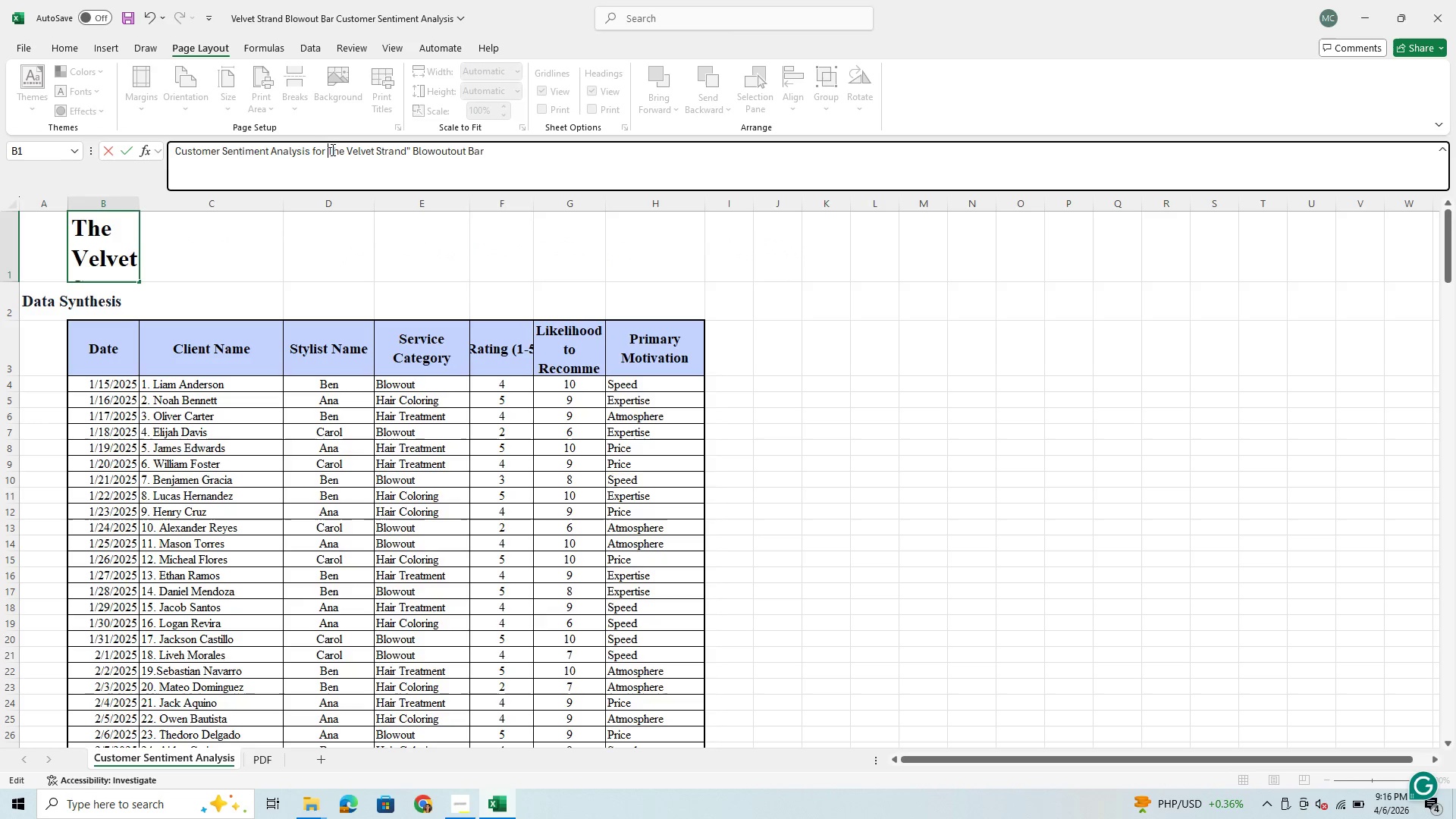 
key(Backspace)
 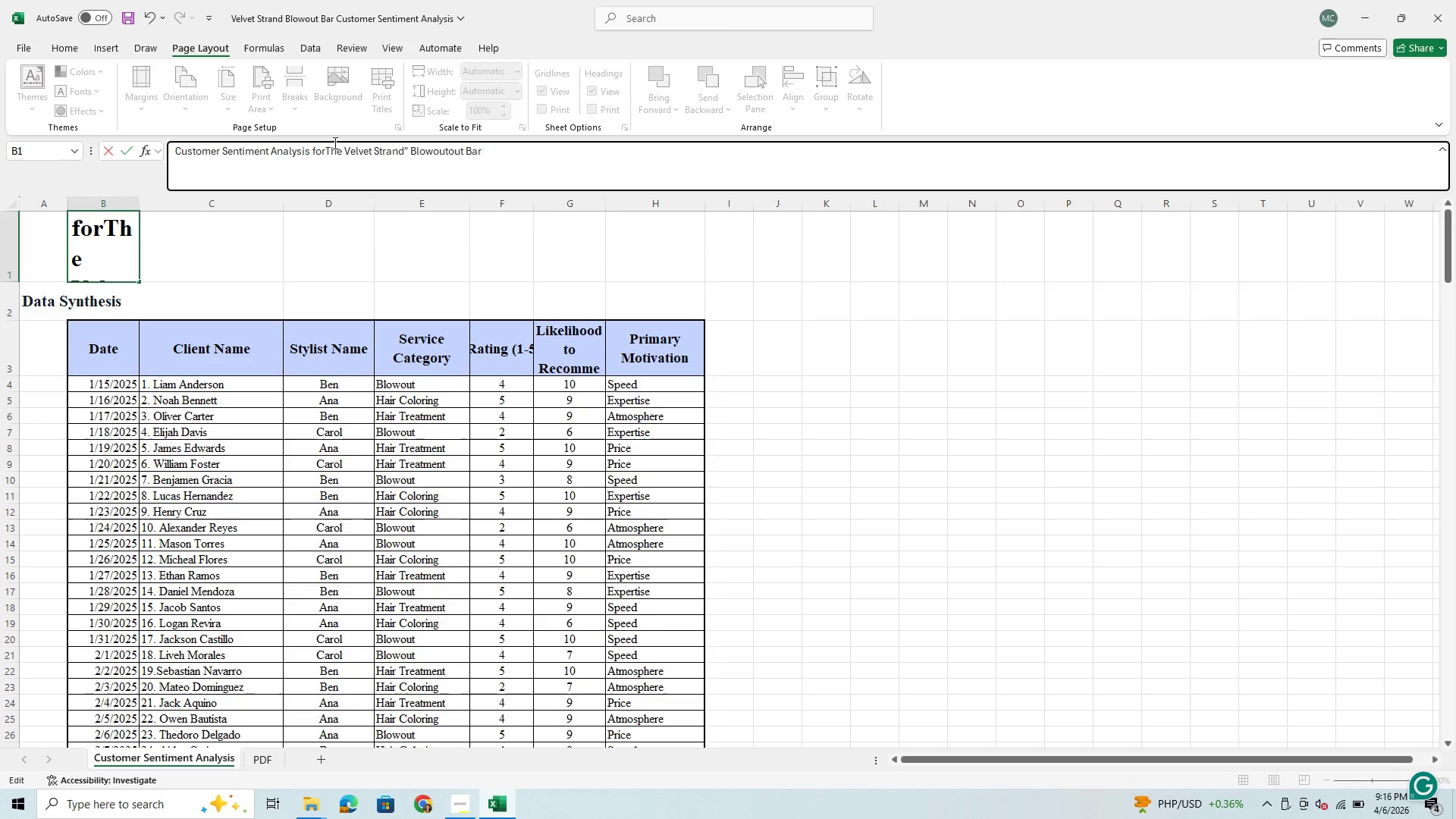 
key(Space)
 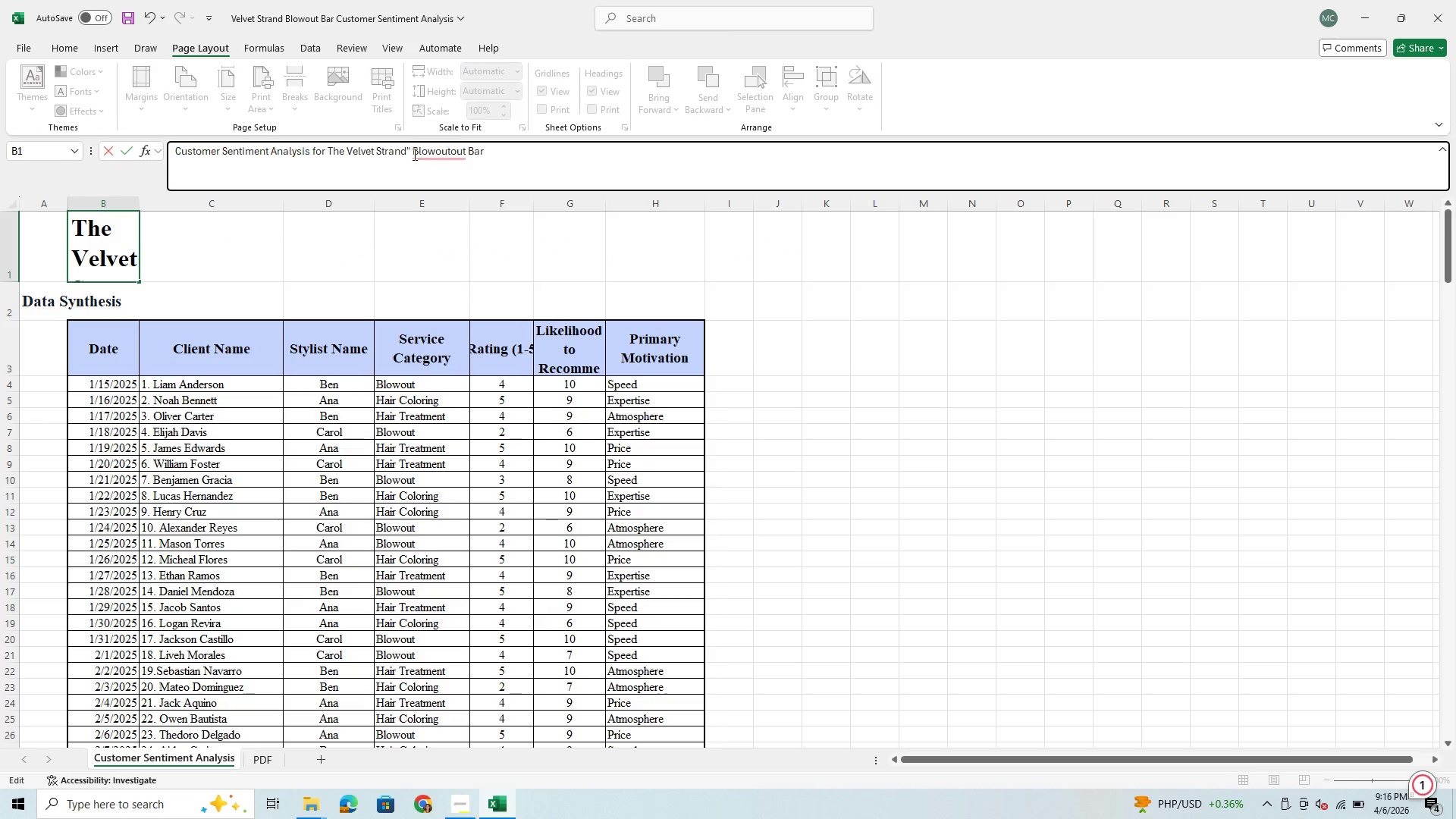 
left_click([413, 149])
 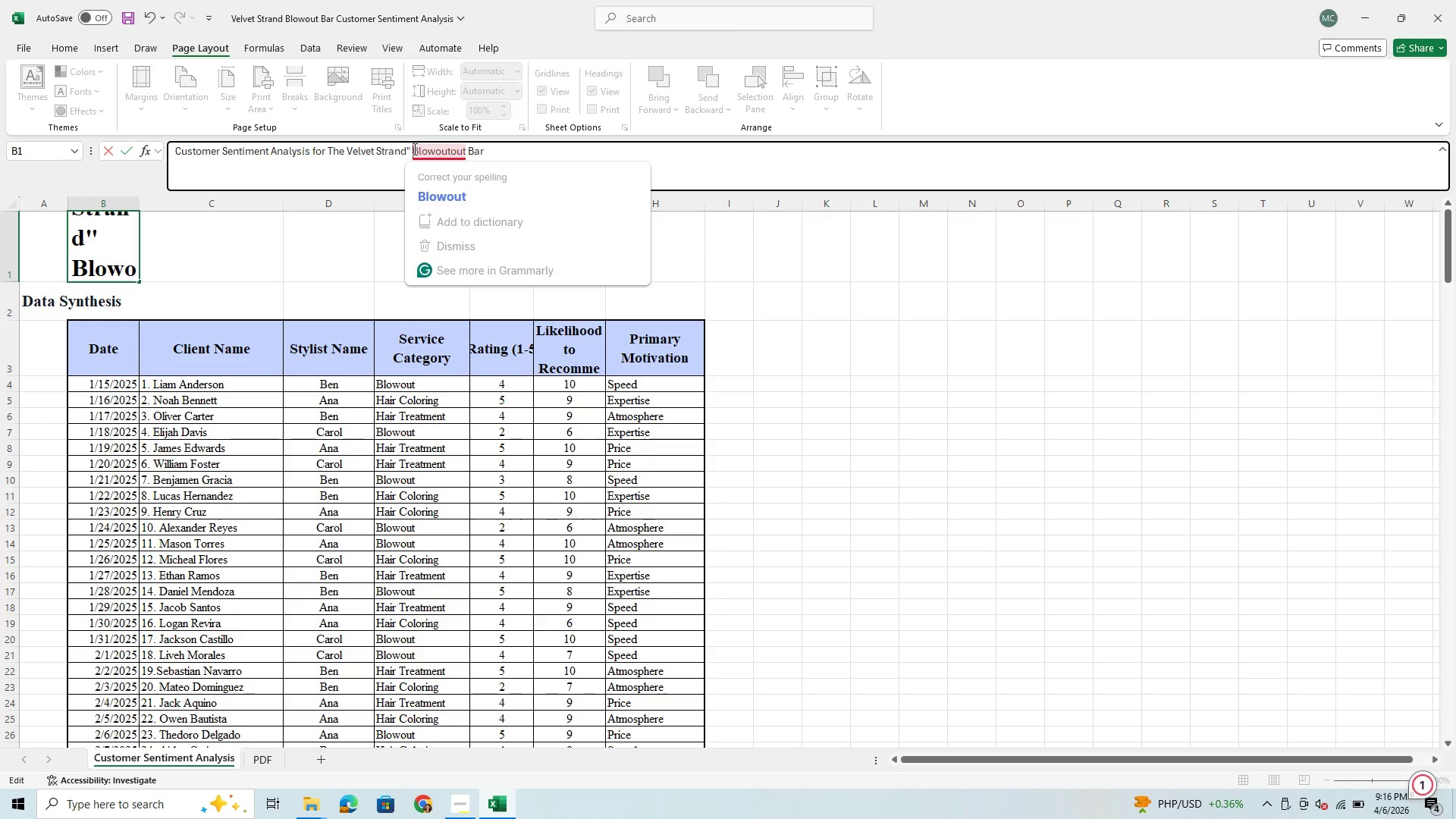 
key(Backspace)
 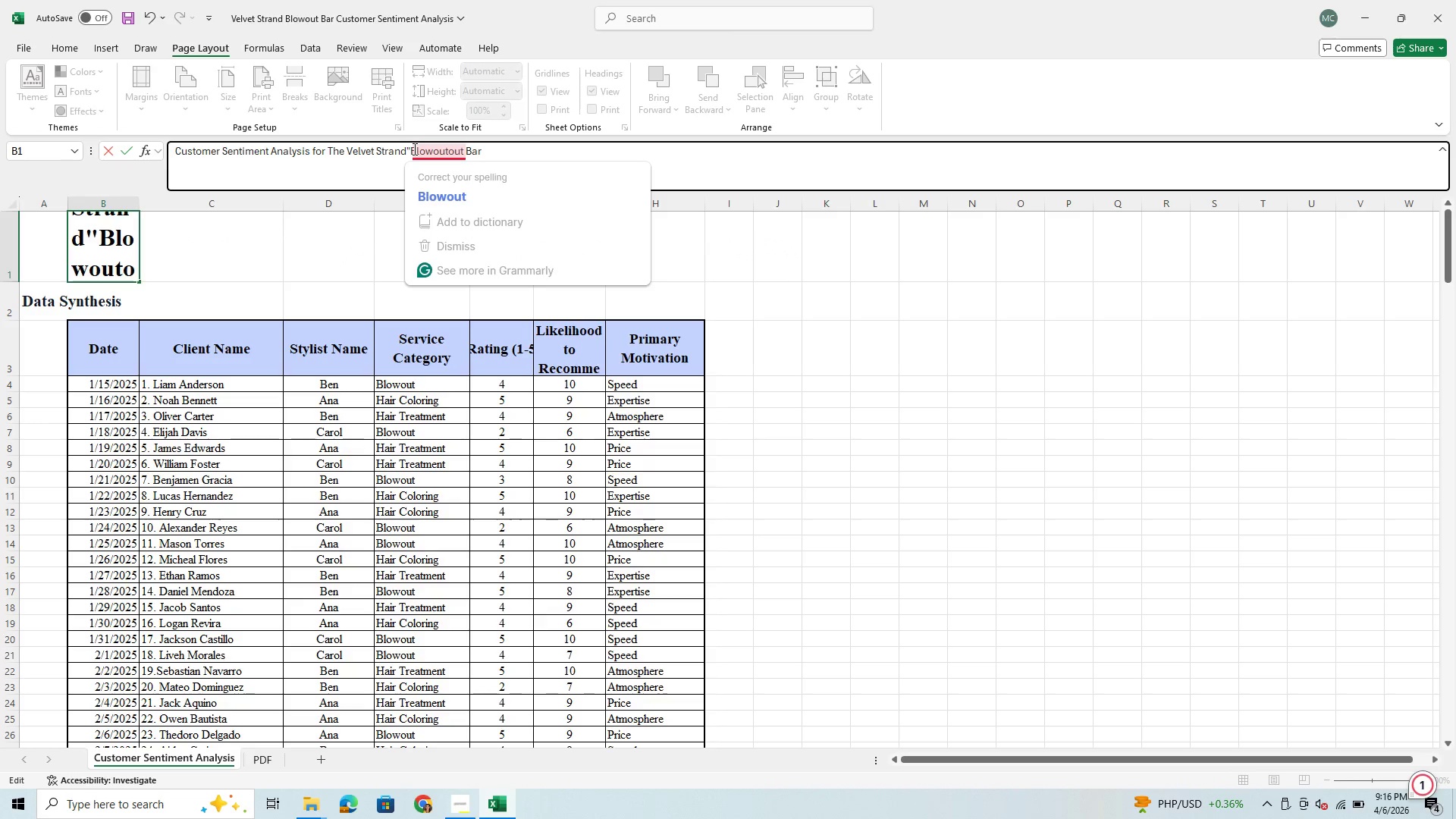 
key(Backspace)
 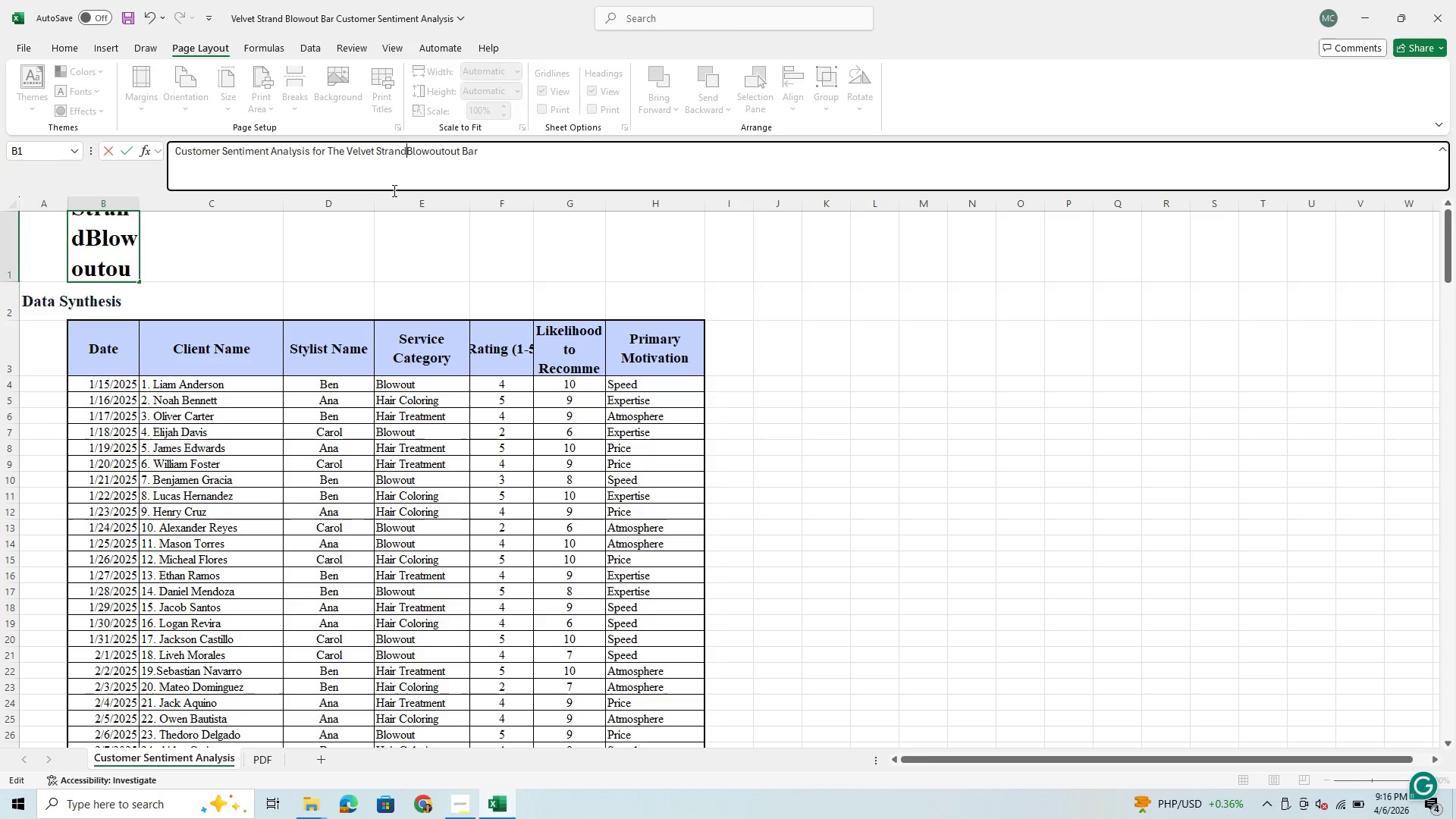 
key(Space)
 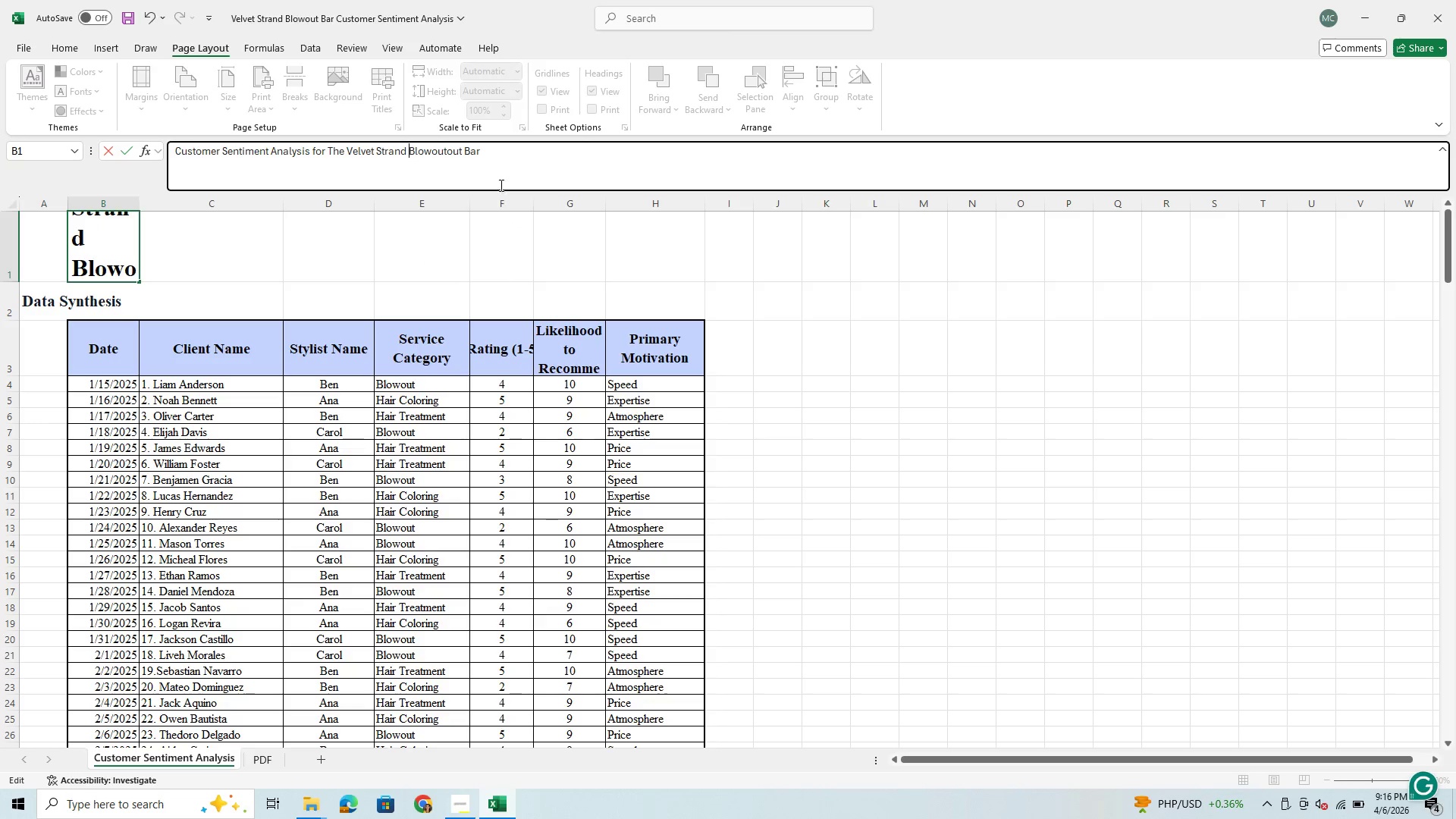 
left_click([500, 175])
 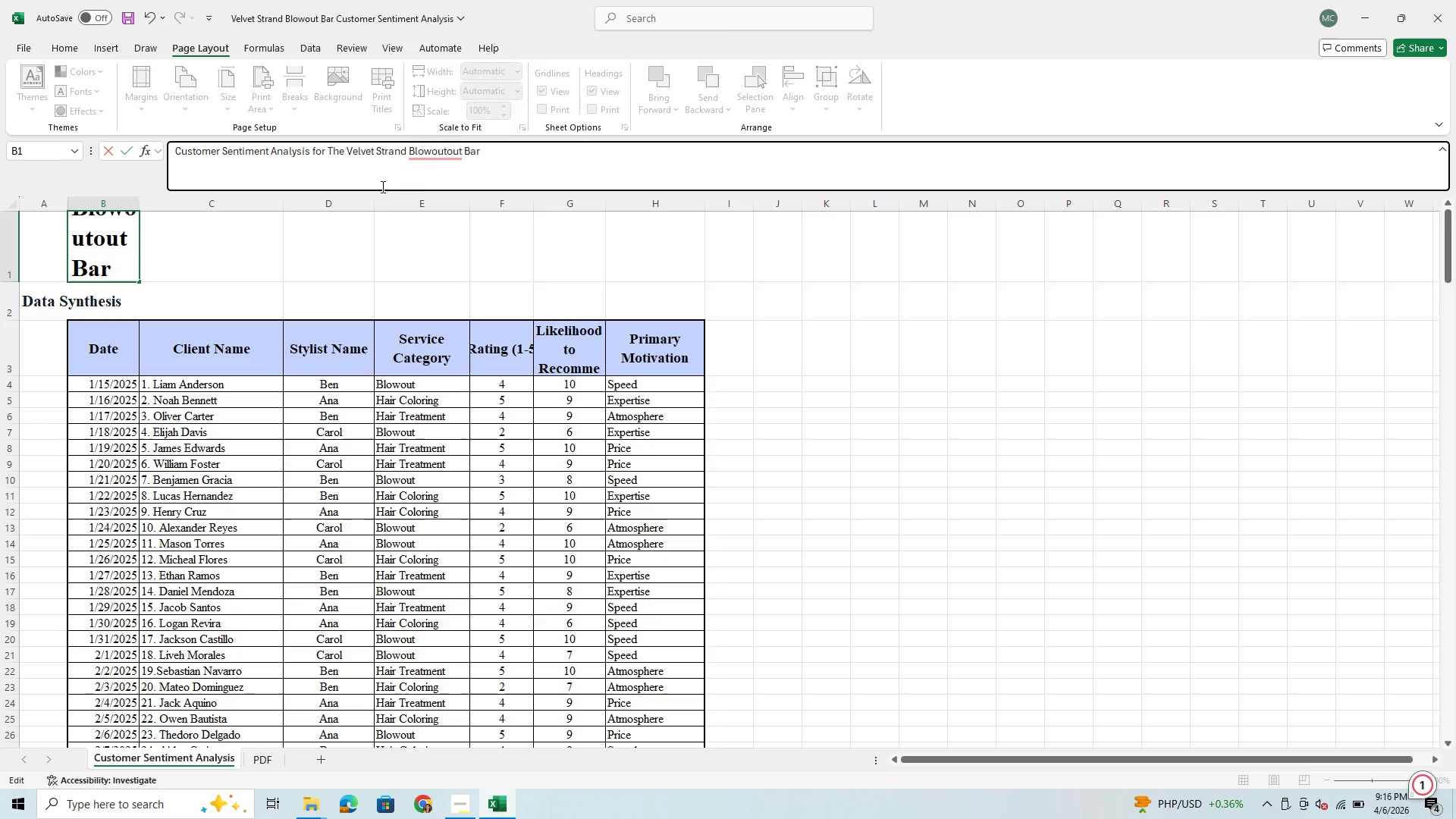 
mouse_move([438, 176])
 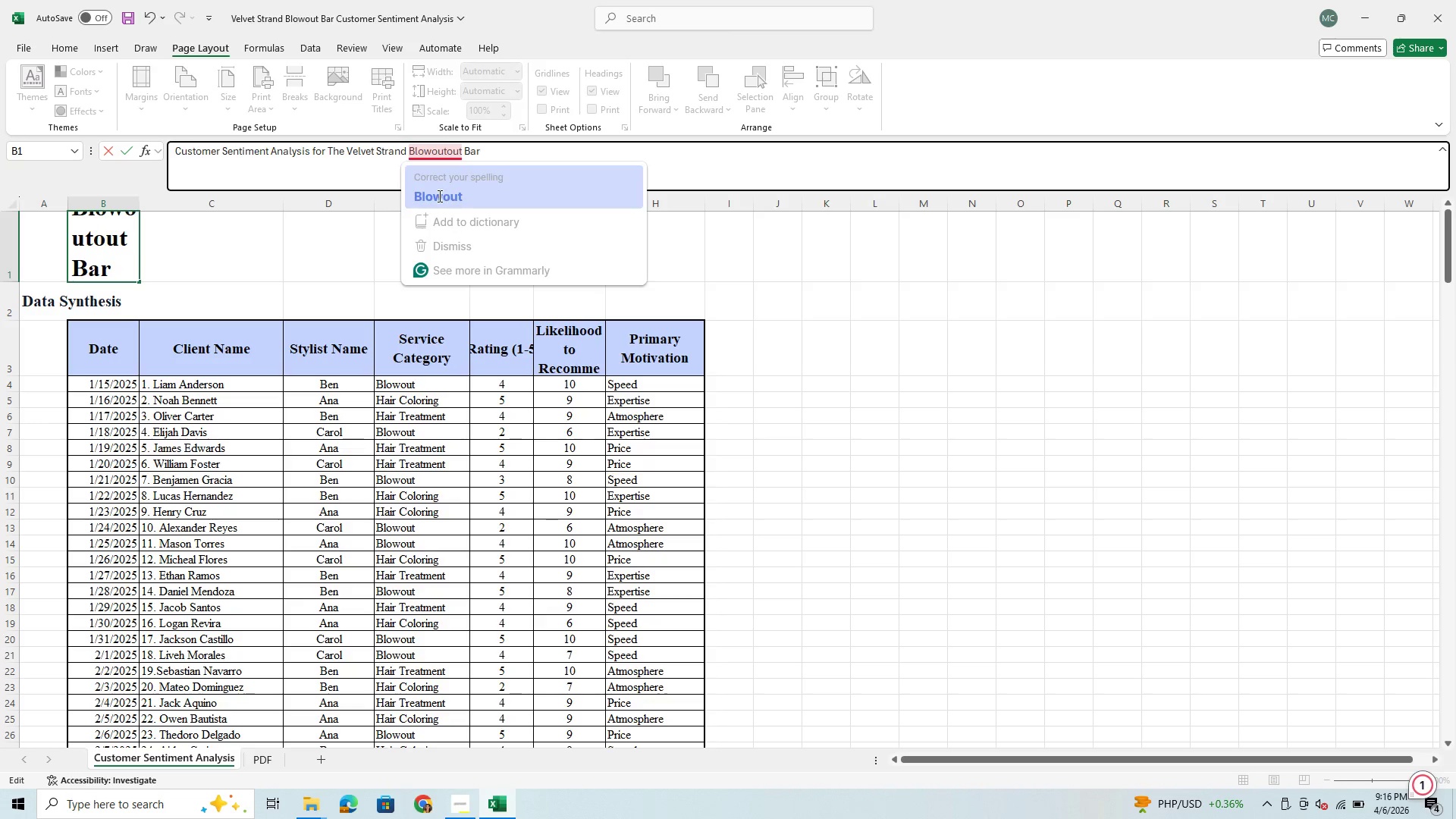 
left_click([438, 196])
 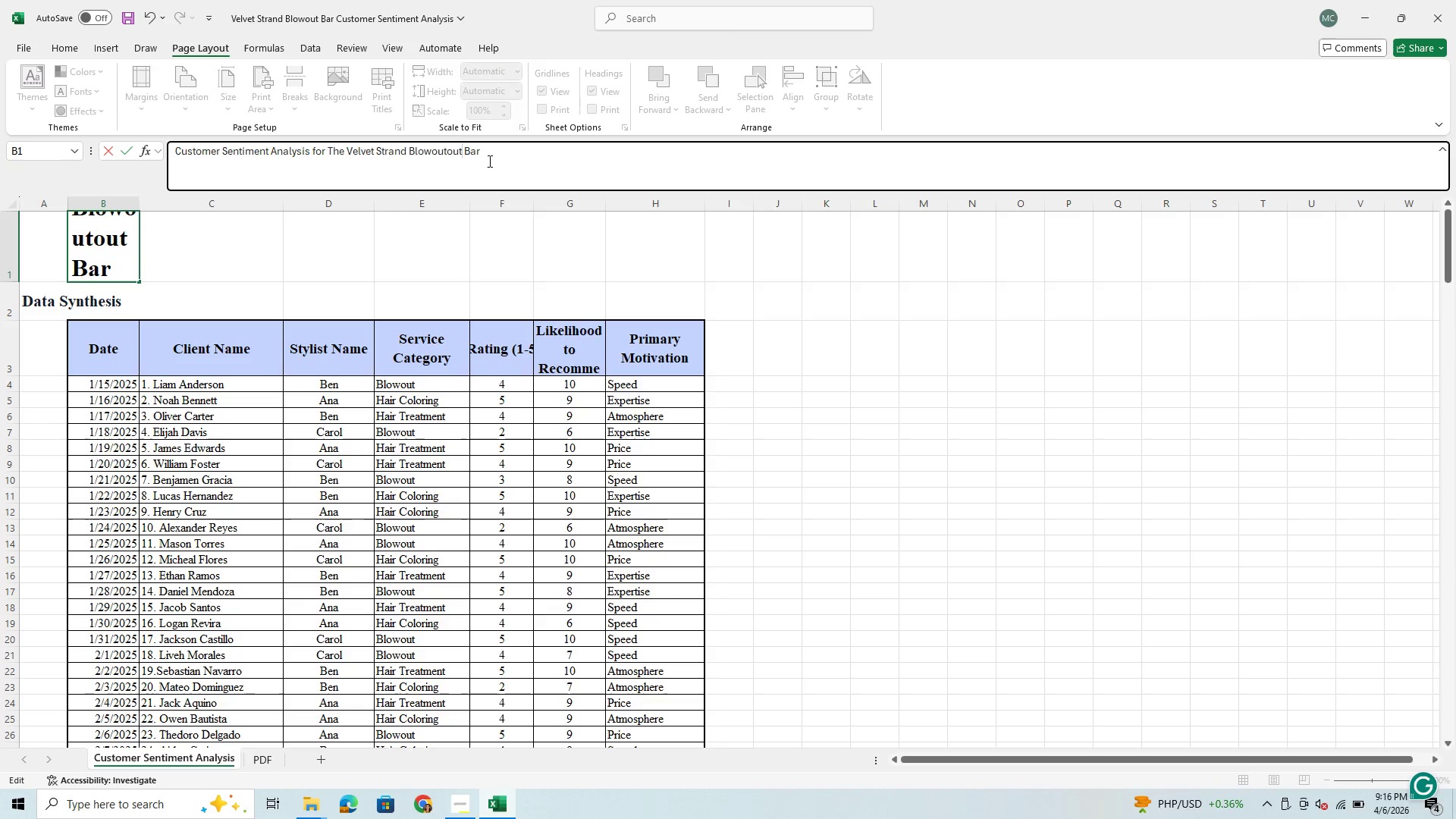 
key(Unknown)
 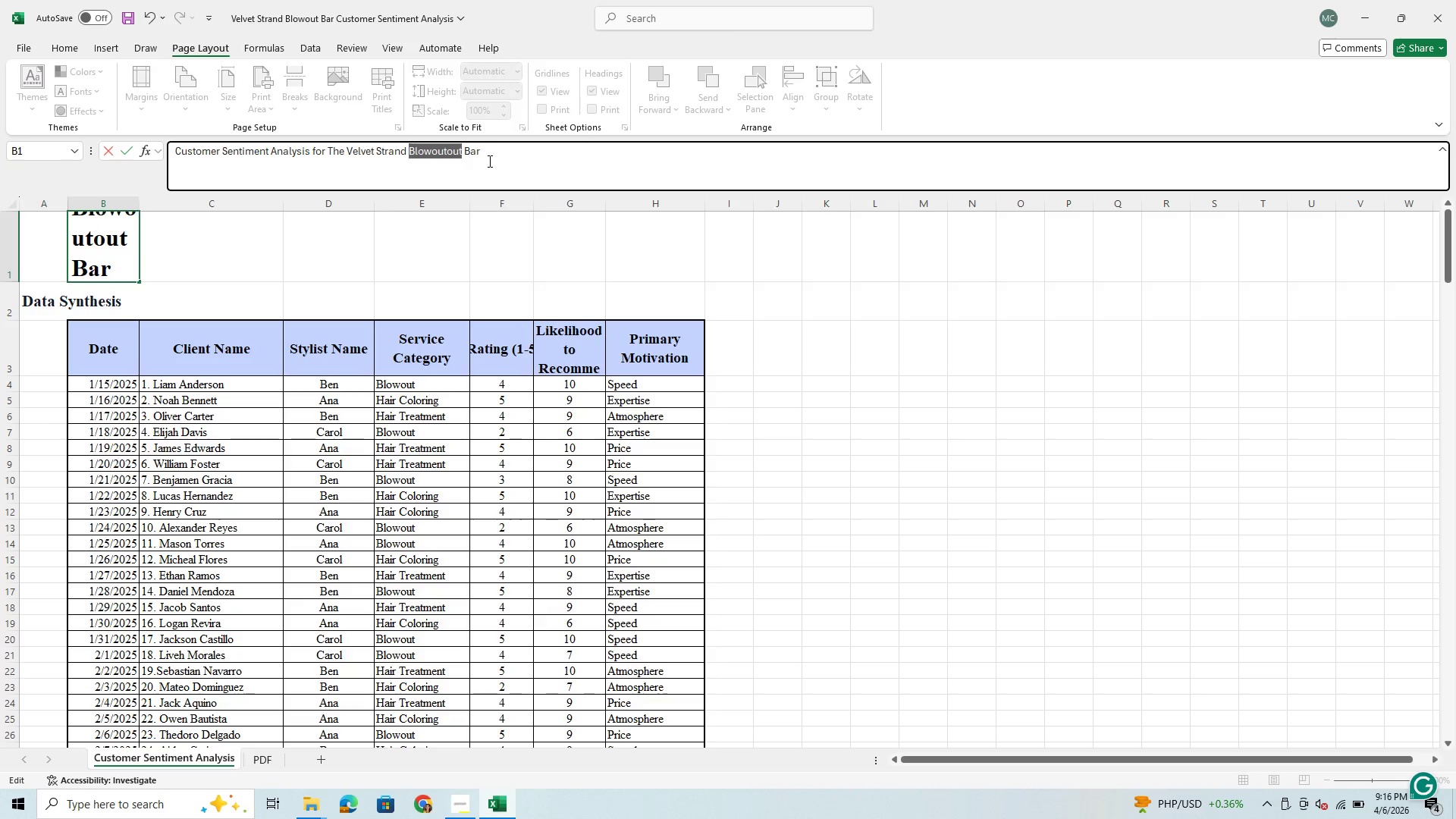 
key(Unknown)
 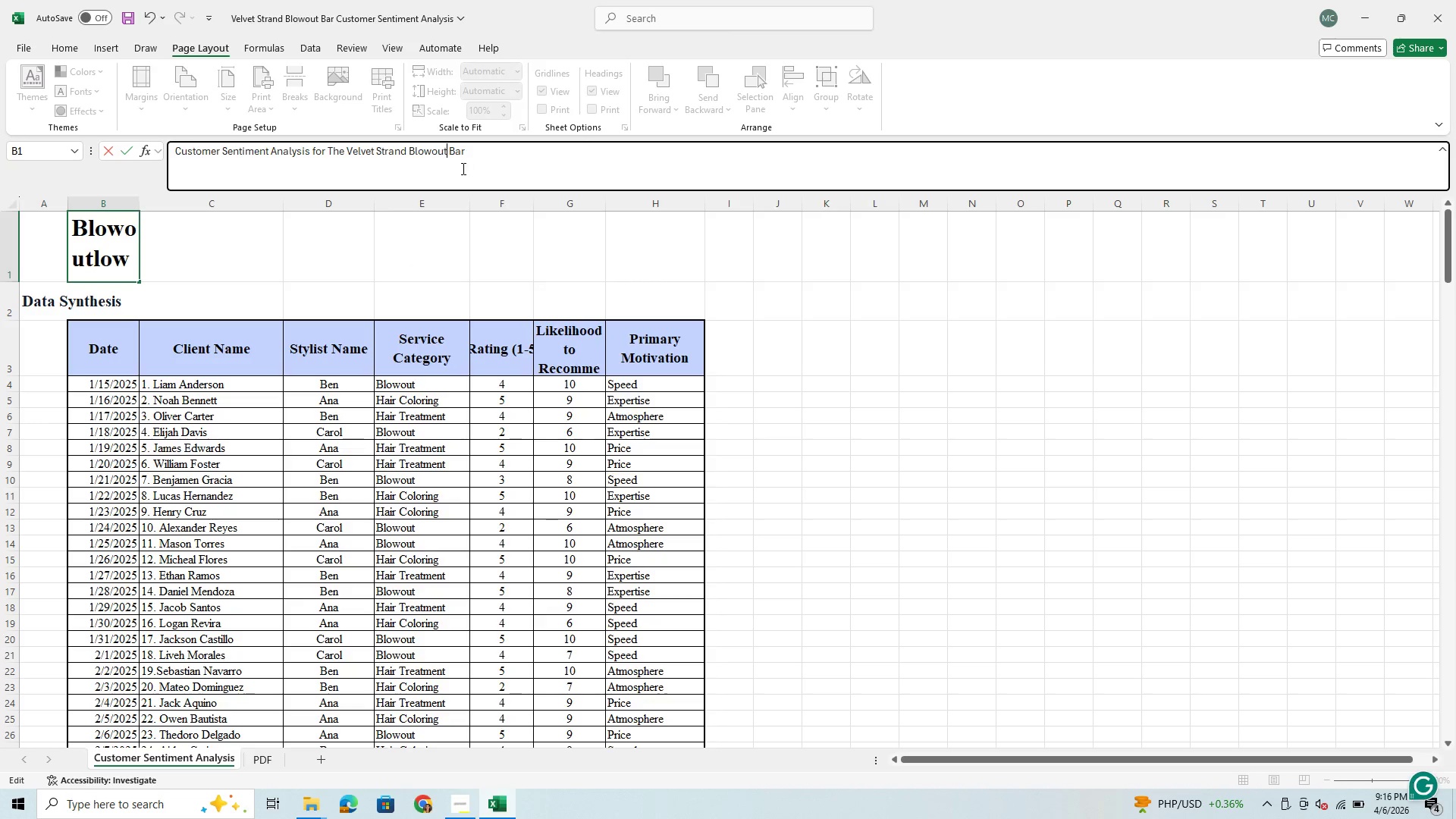 
key(Unknown)
 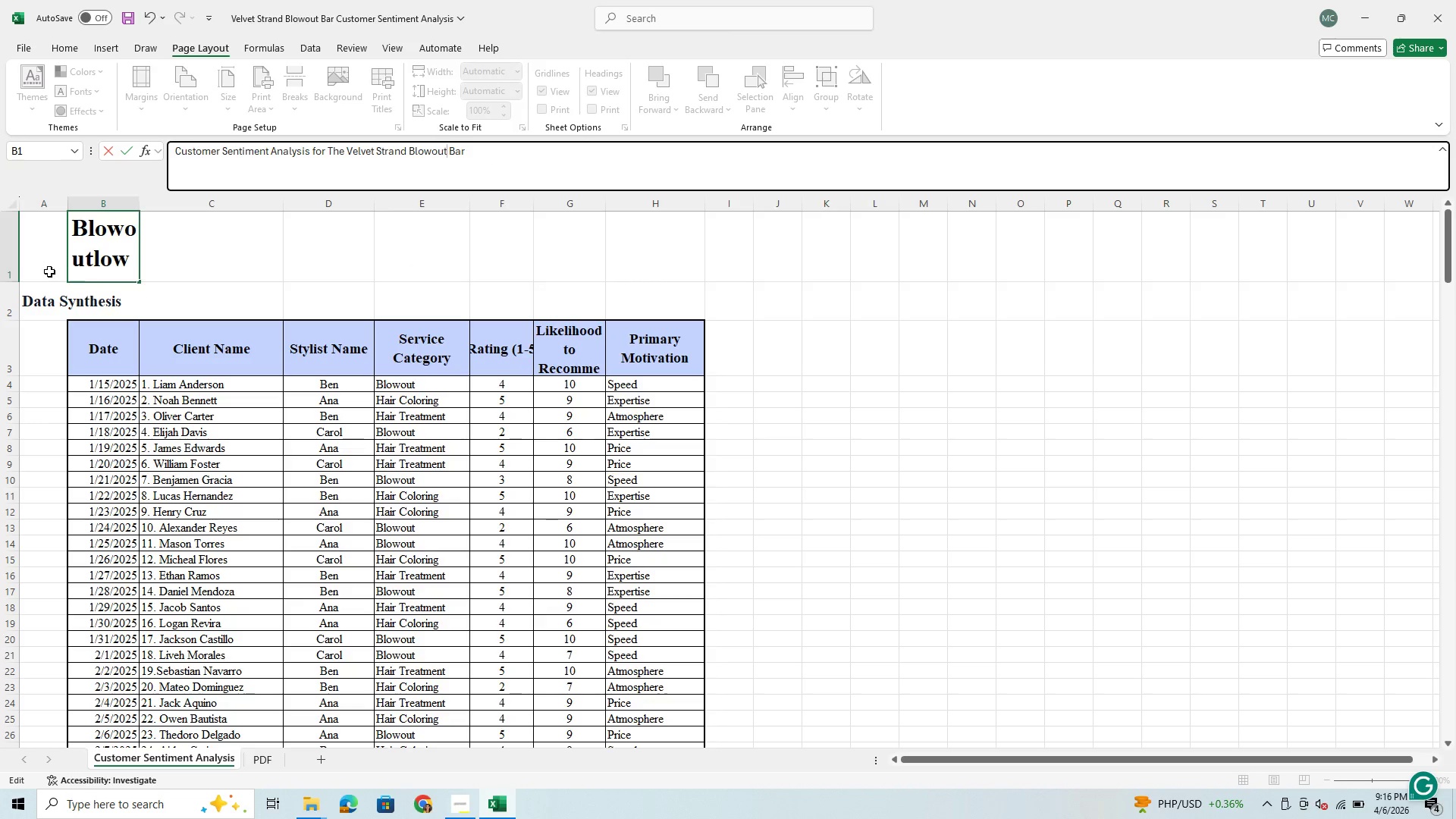 
key(Unknown)
 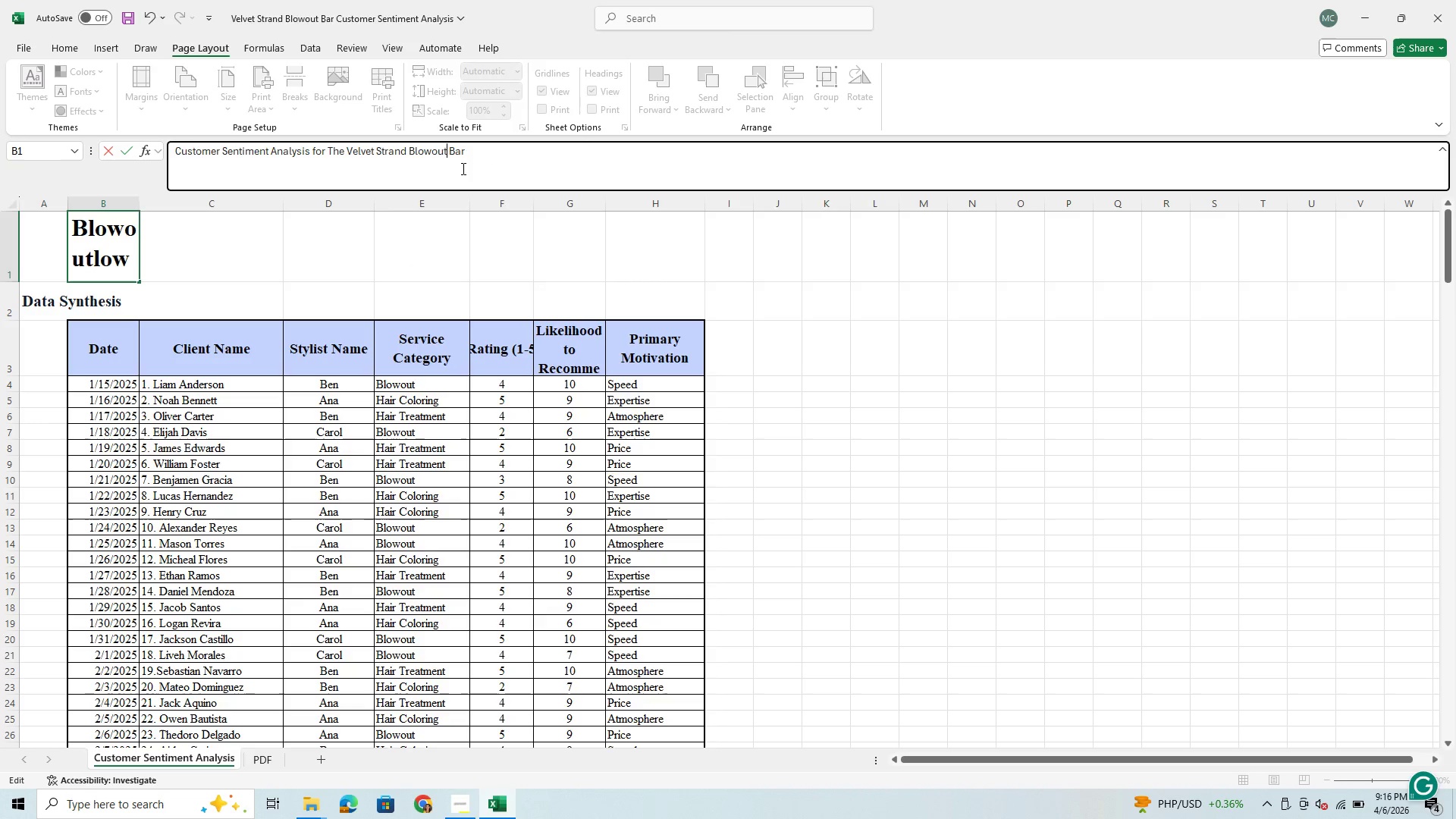 
key(Unknown)
 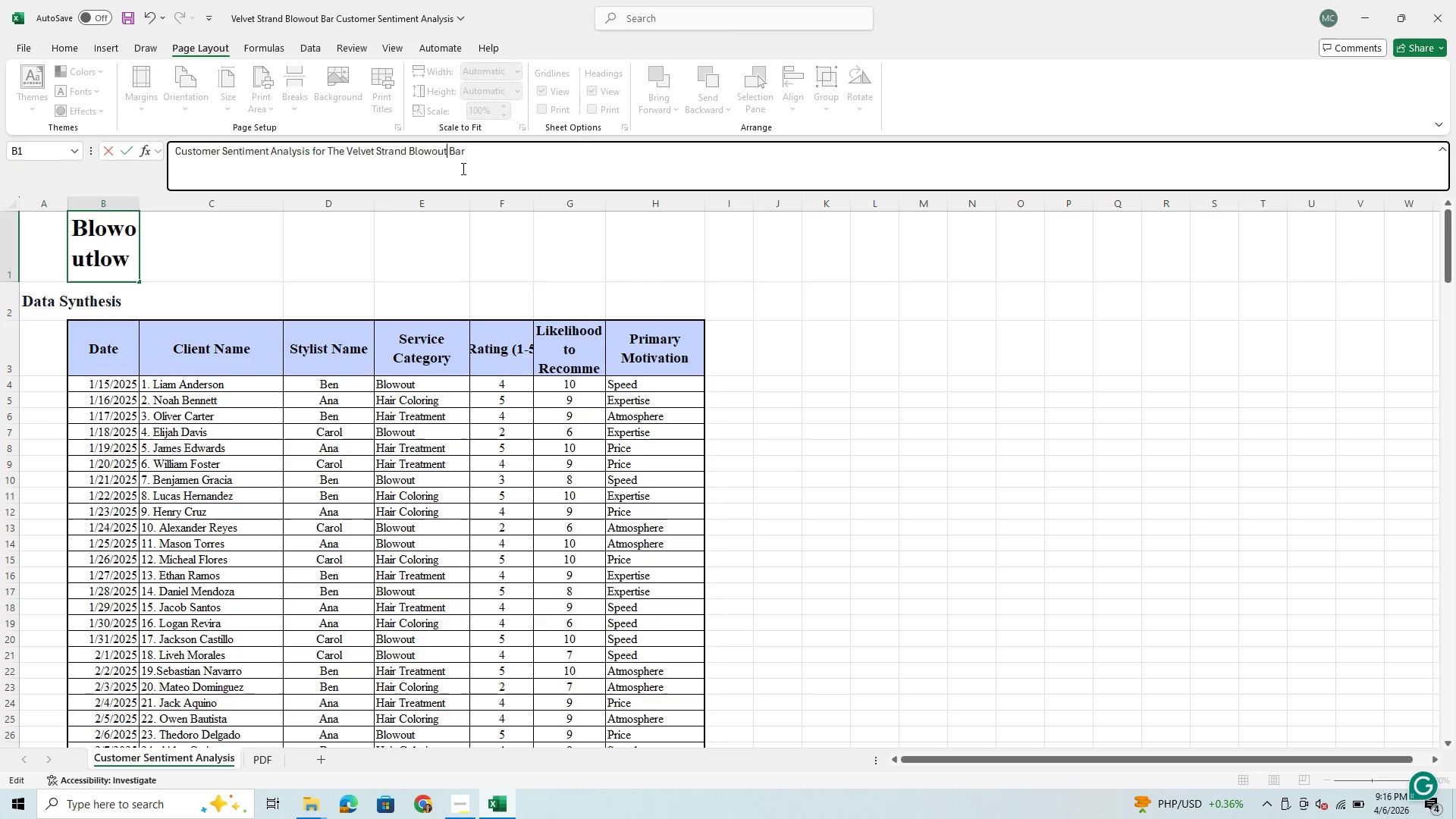 
key(Unknown)
 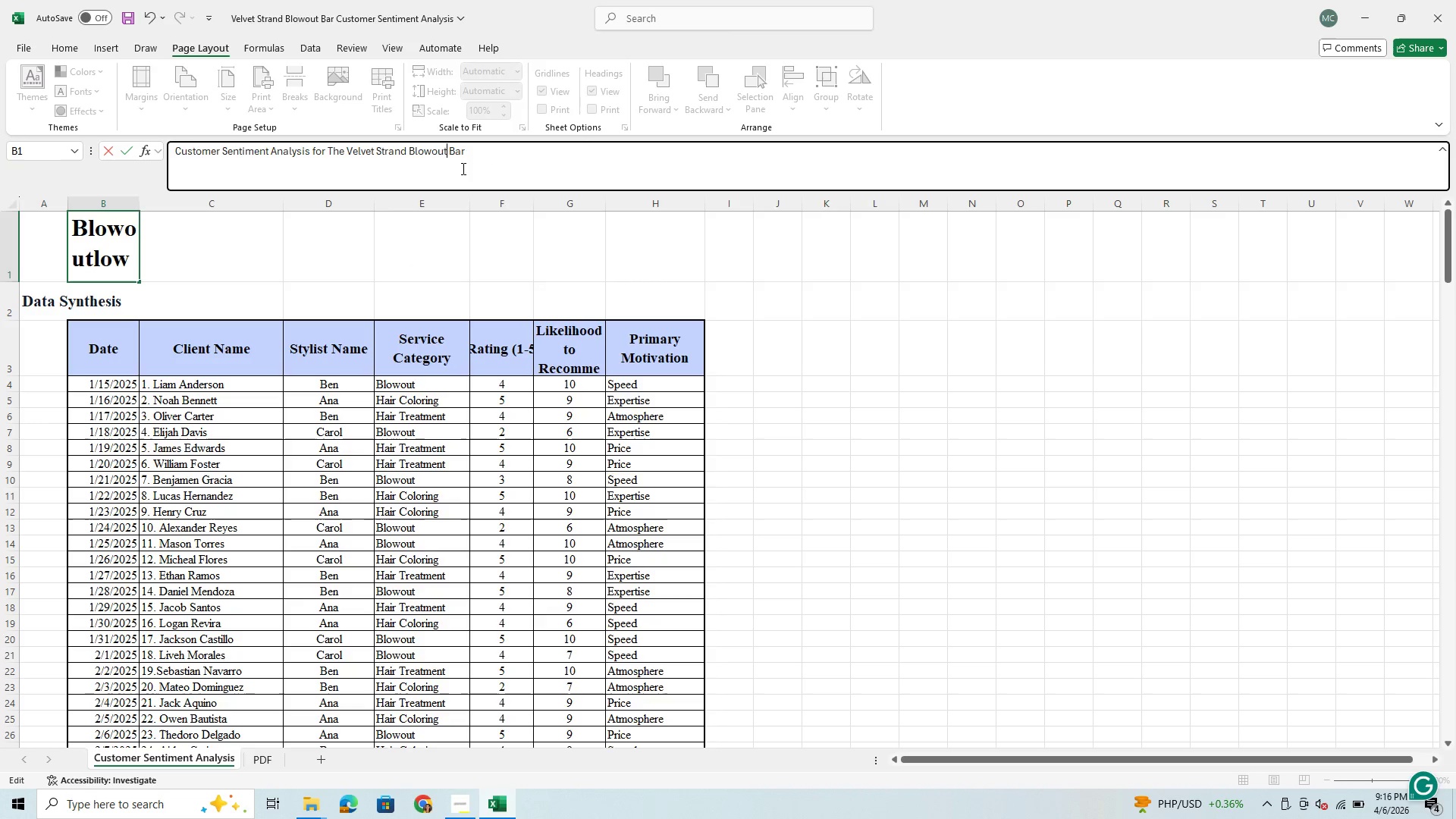 
key(Unknown)
 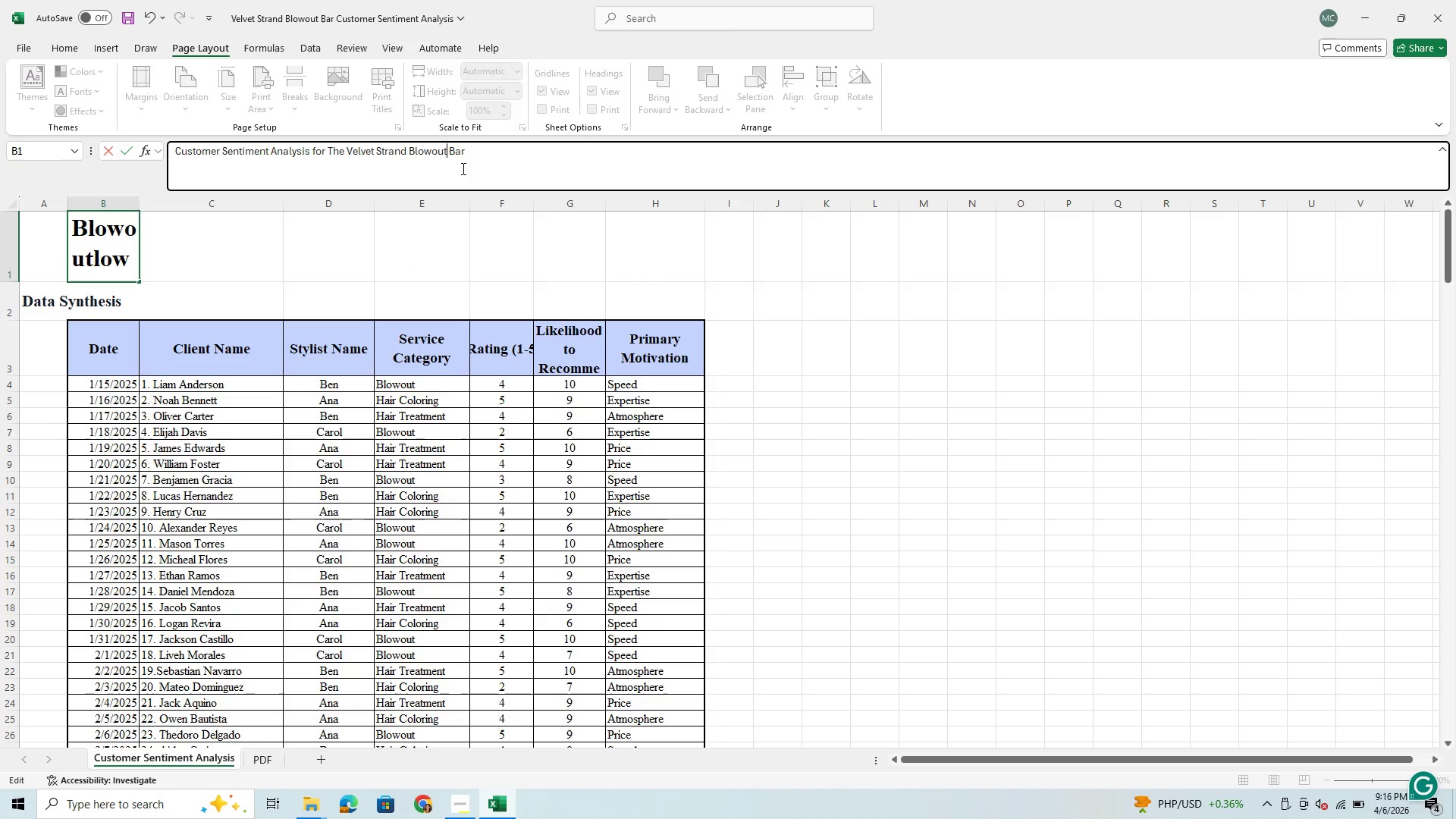 
scroll: coordinate [431, 411], scroll_direction: down, amount: 2.0
 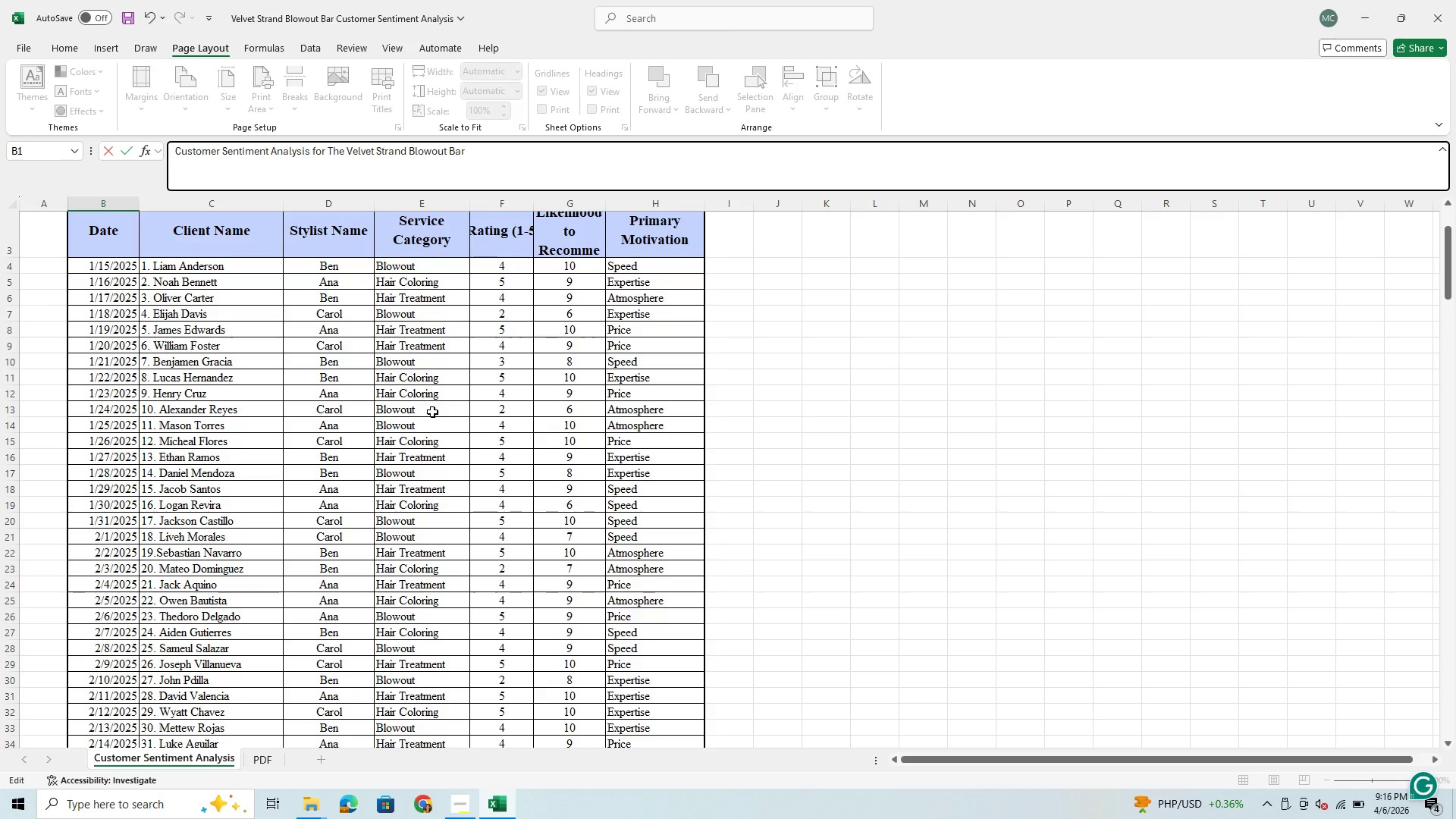 
scroll: coordinate [432, 412], scroll_direction: up, amount: 5.0
 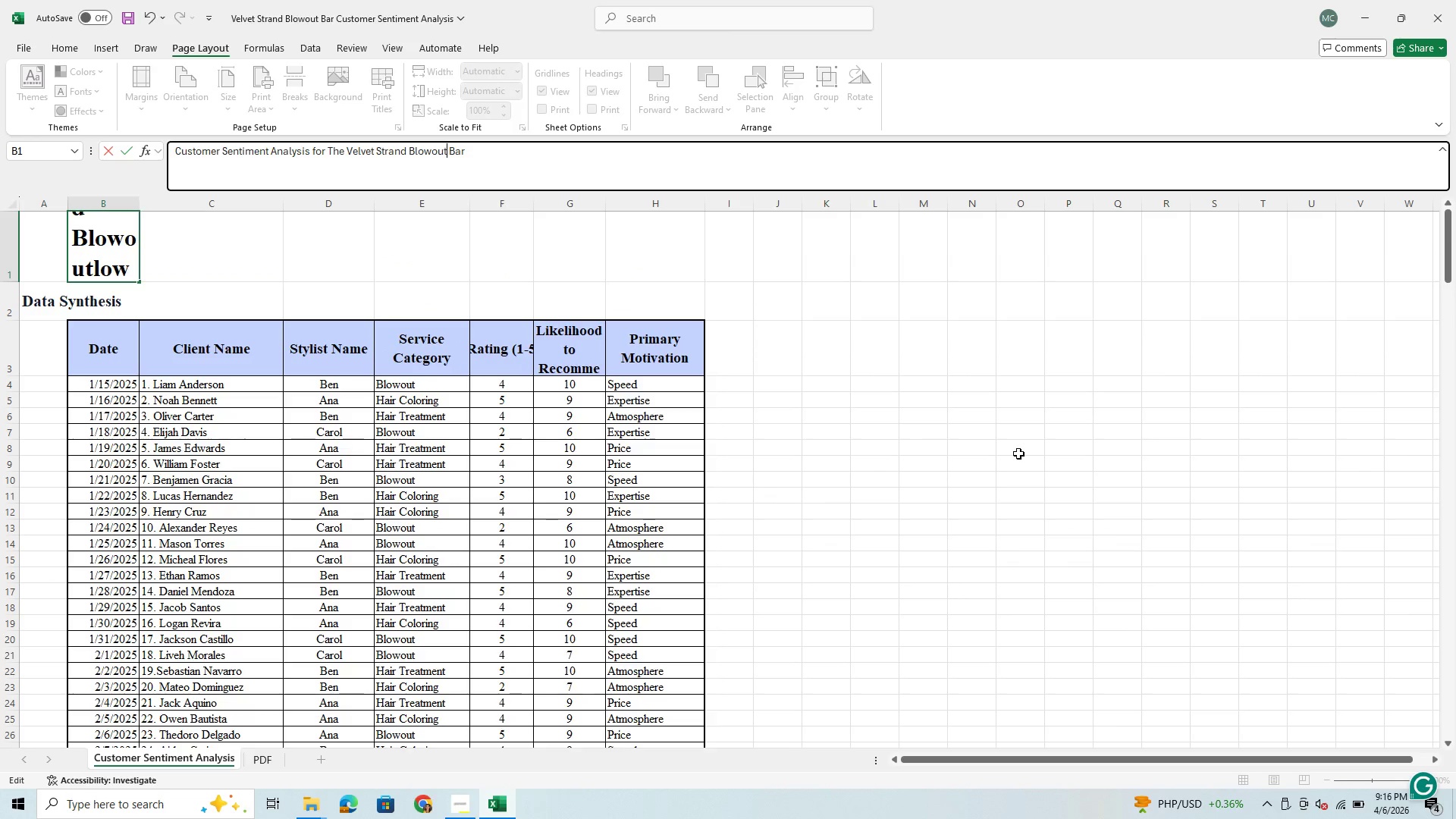 
left_click([1019, 457])
 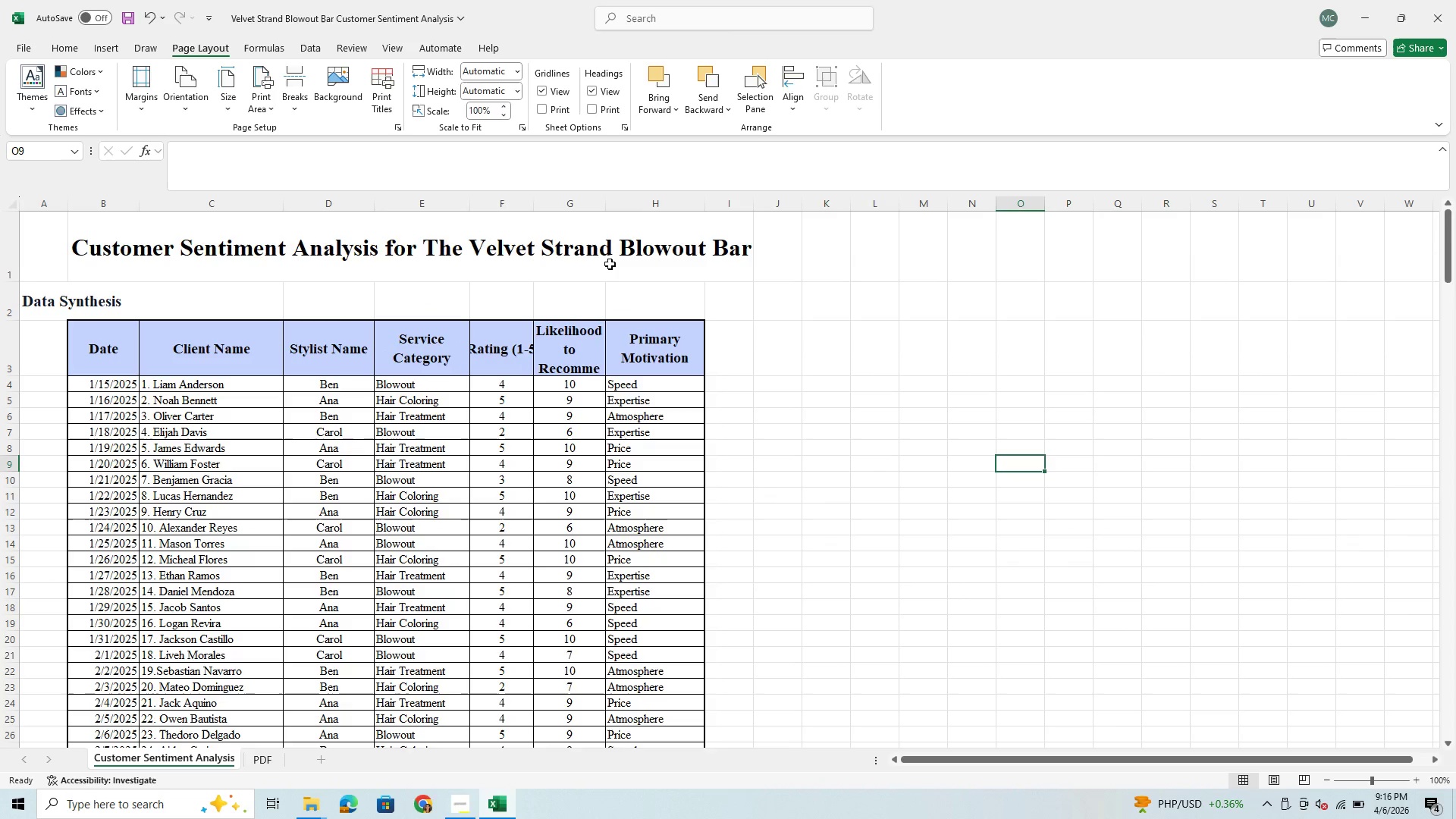 
scroll: coordinate [649, 302], scroll_direction: down, amount: 1.0
 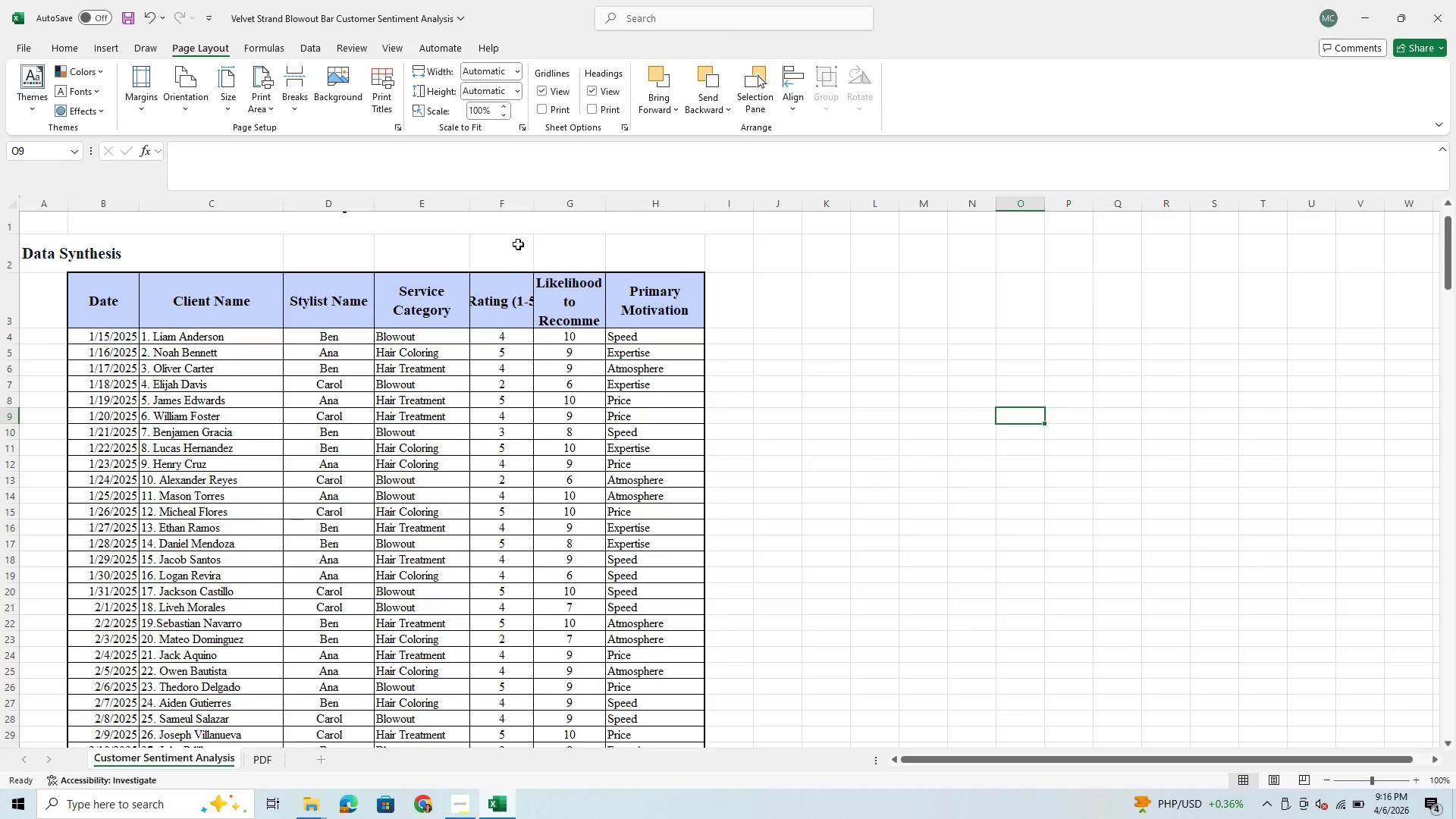 
left_click([514, 200])
 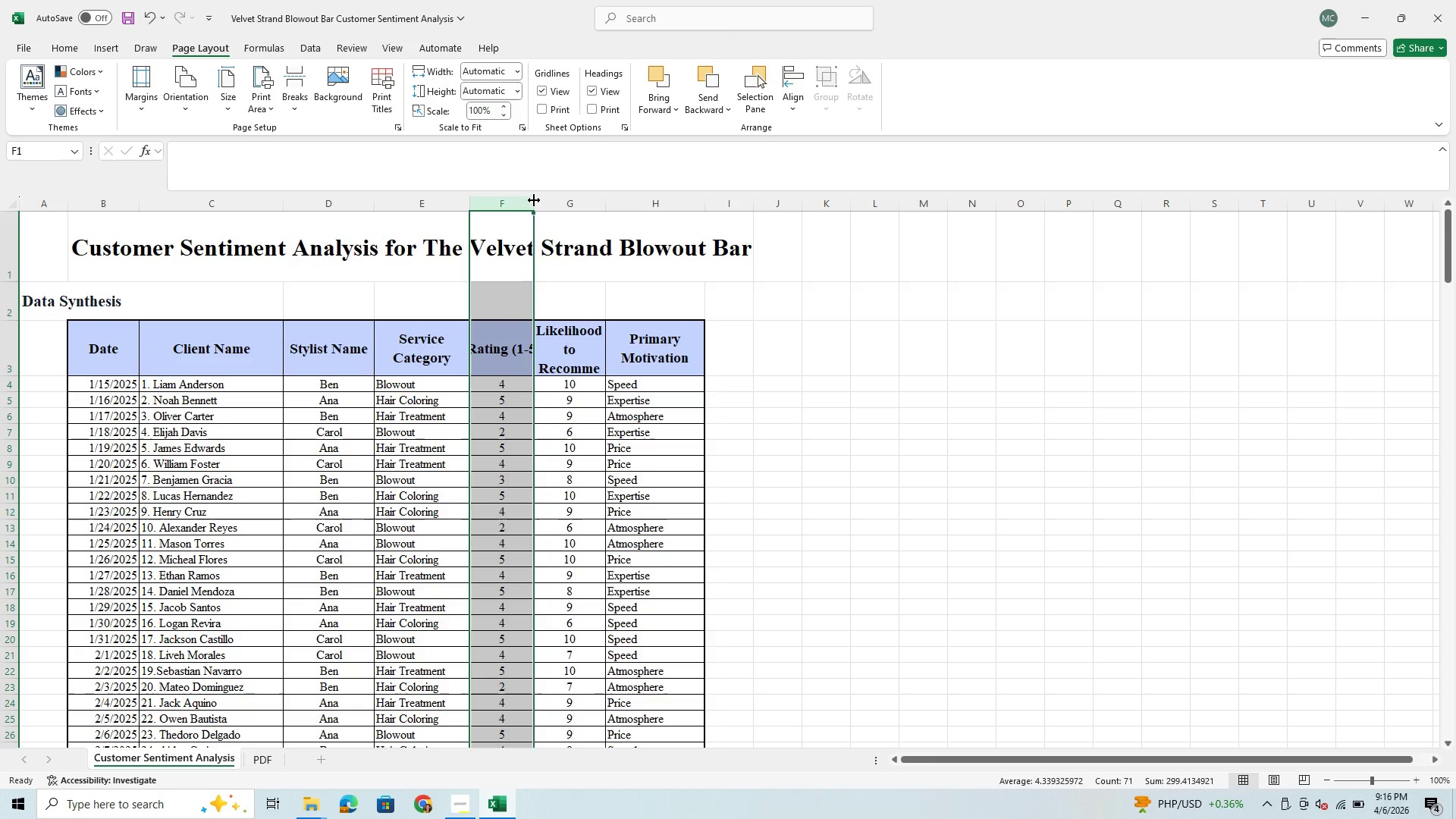 
left_click_drag(start_coordinate=[534, 200], to_coordinate=[550, 199])
 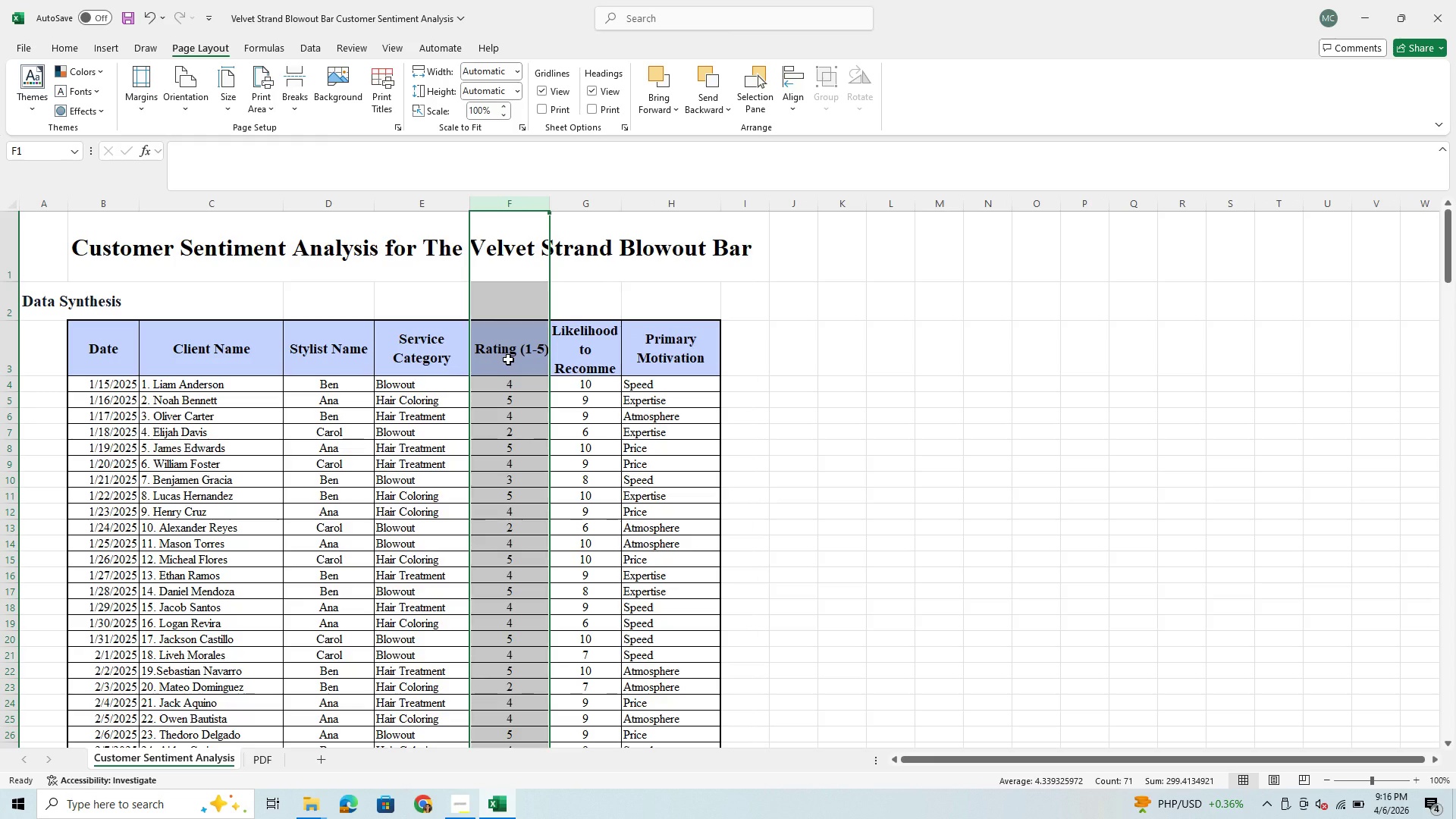 
left_click([511, 350])
 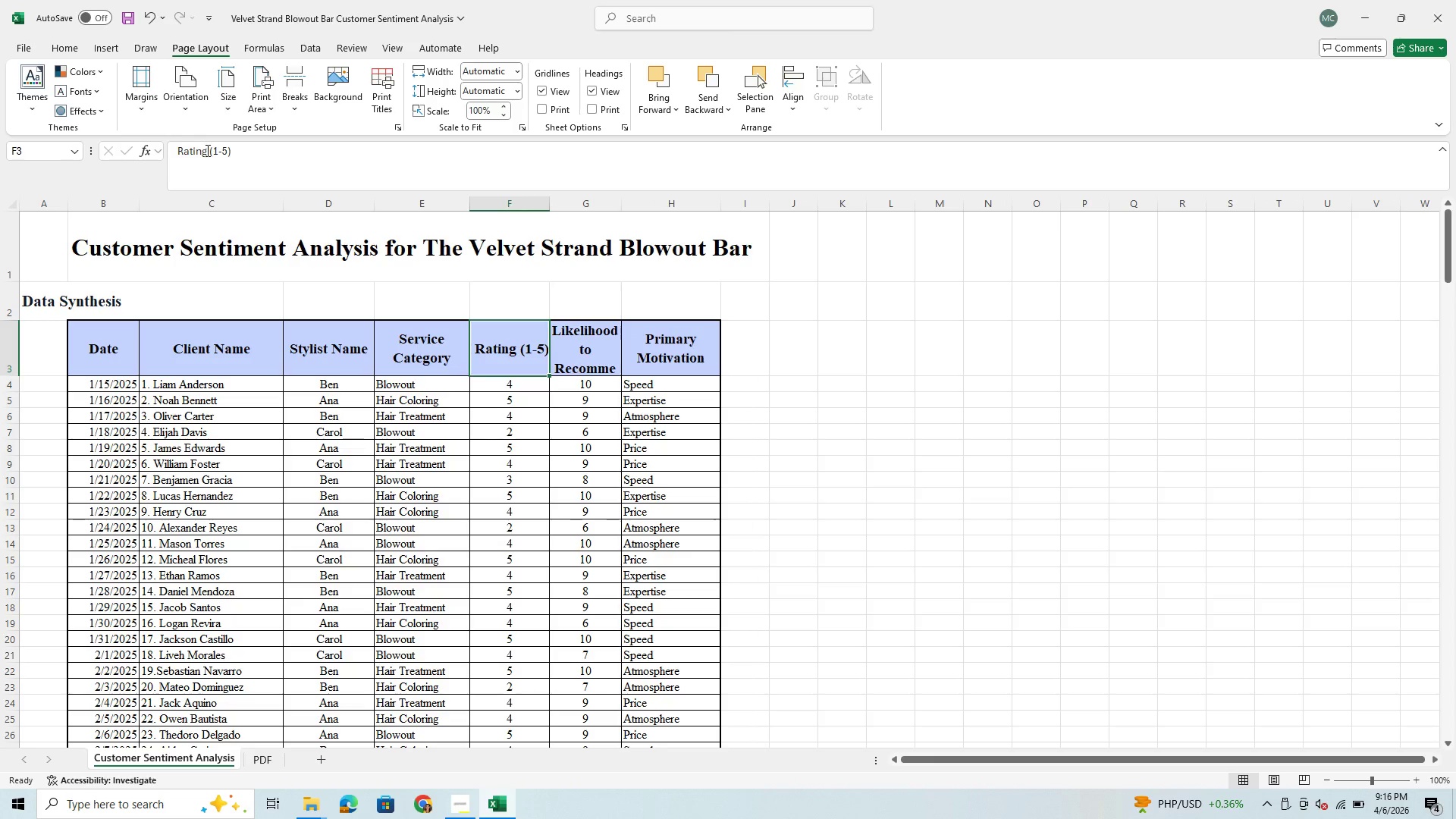 
left_click([209, 151])
 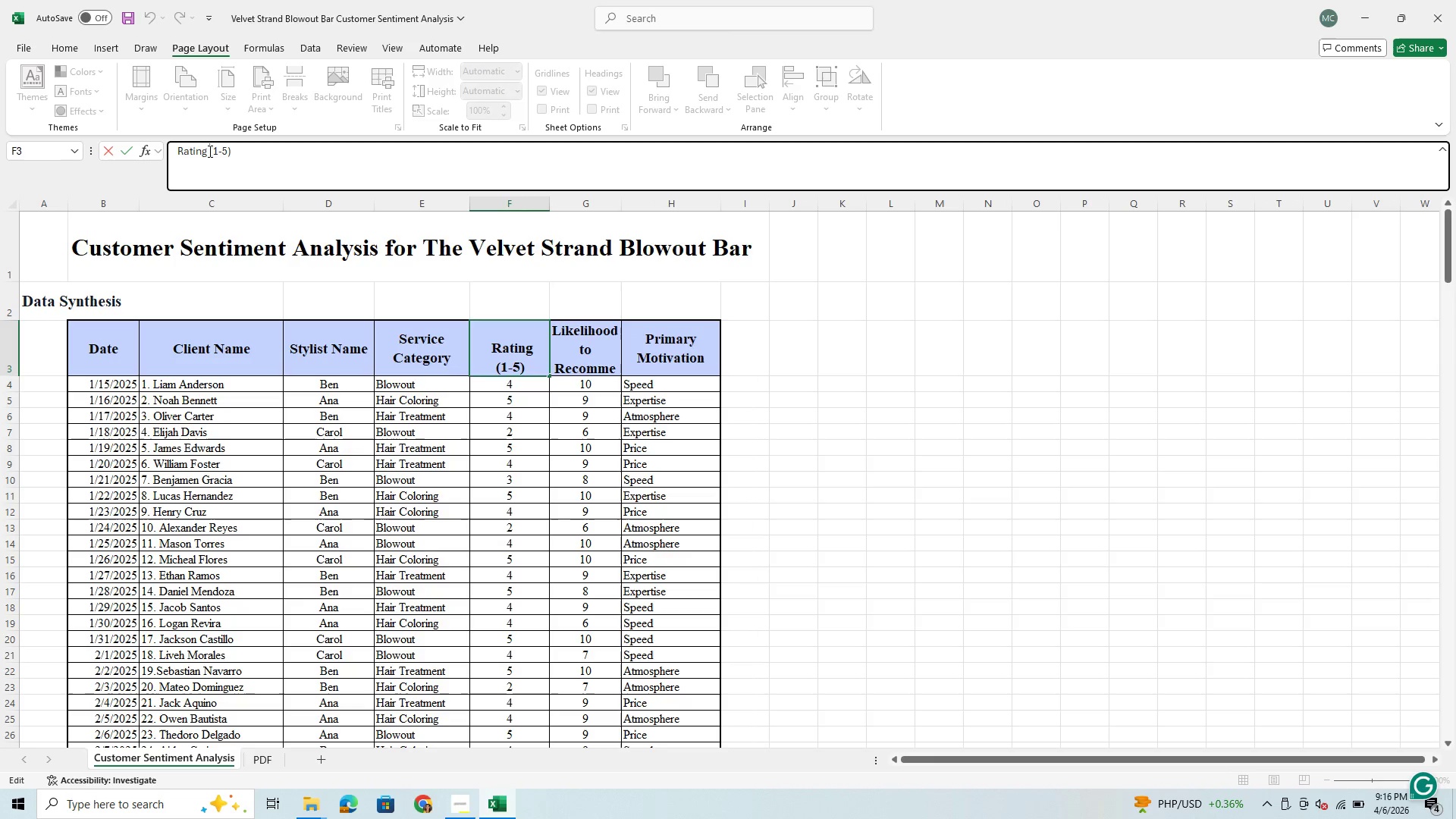 
key(Space)
 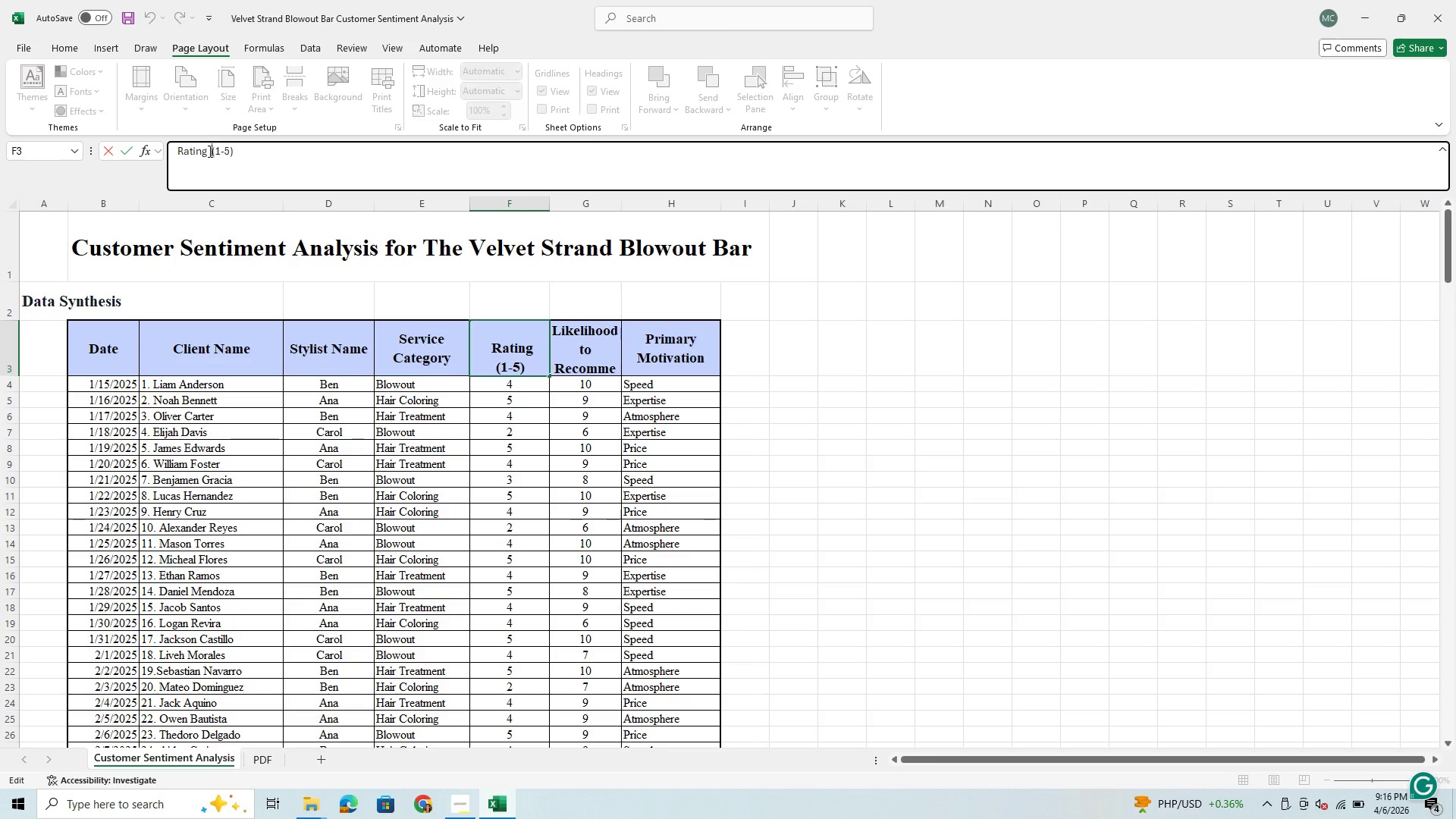 
key(Space)
 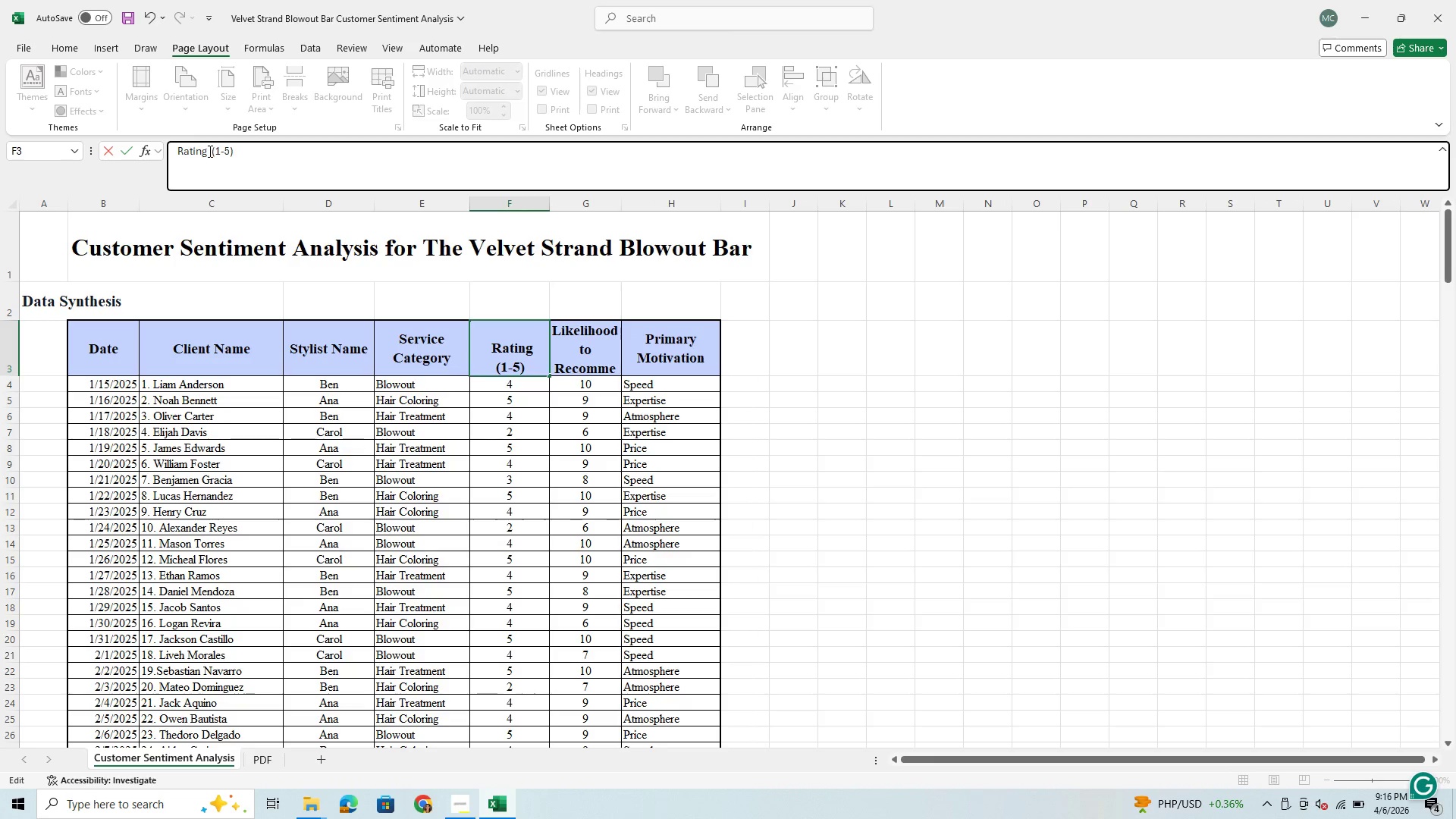 
key(Space)
 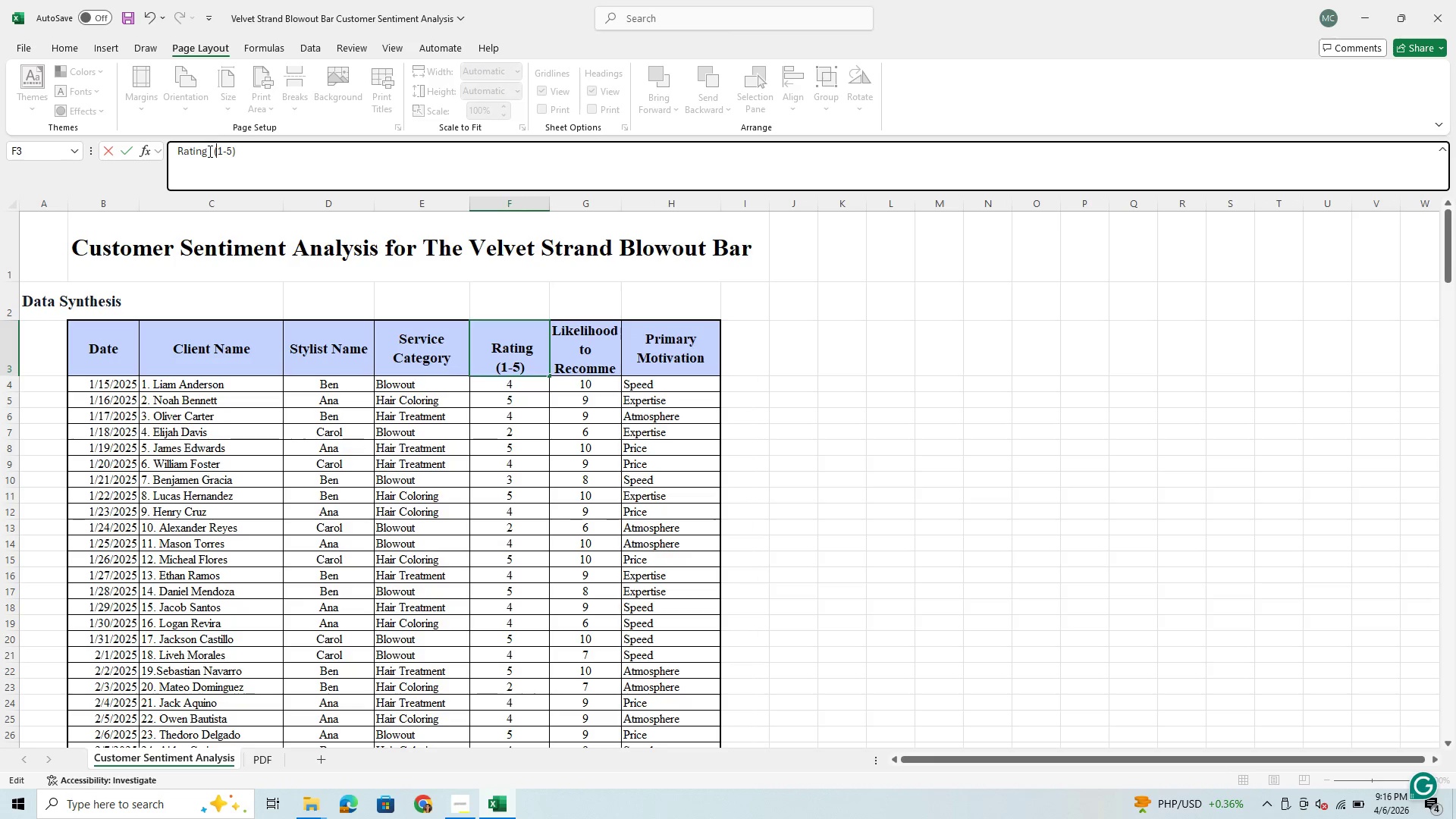 
key(Space)
 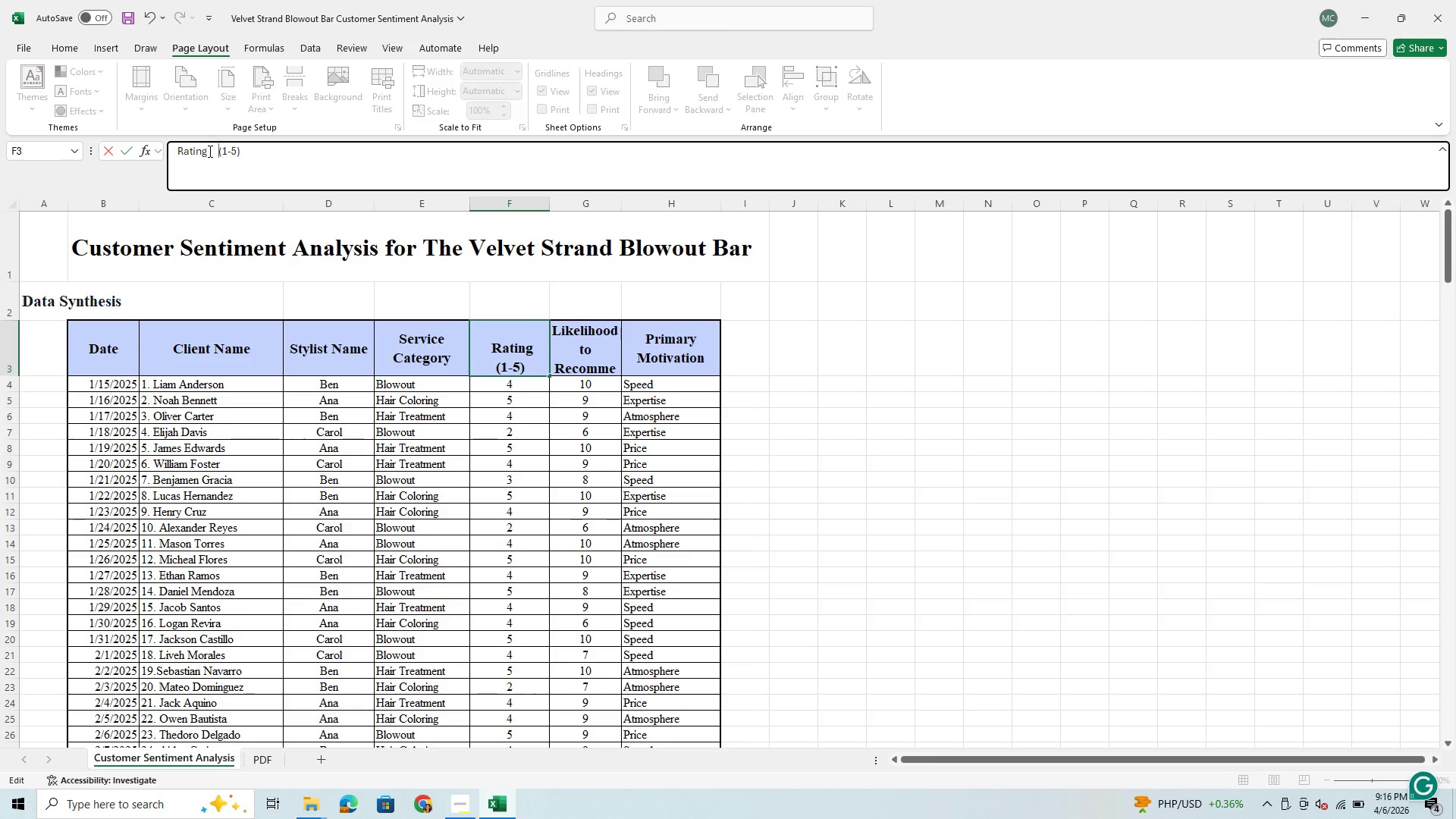 
key(Space)
 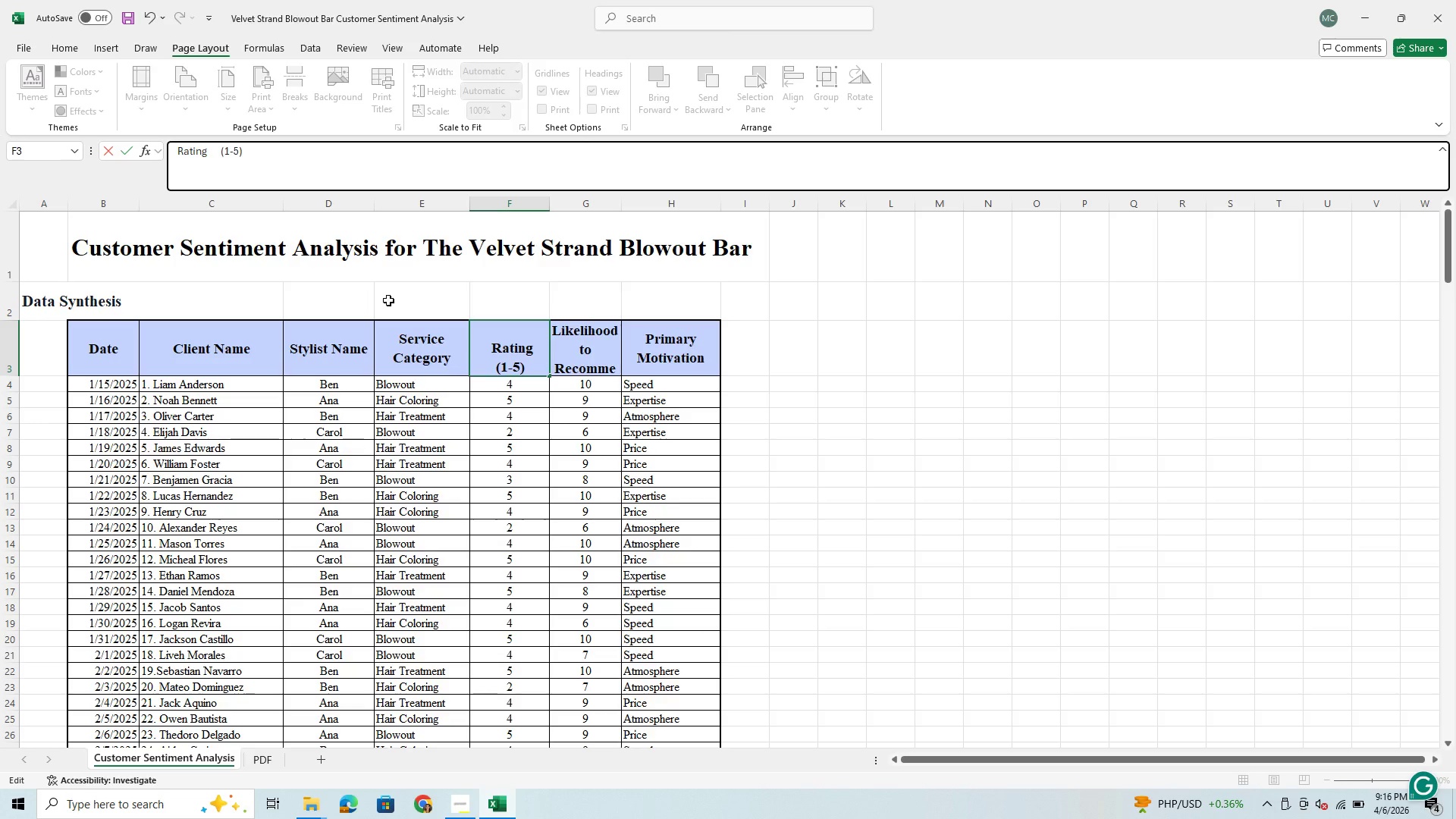 
left_click([438, 400])
 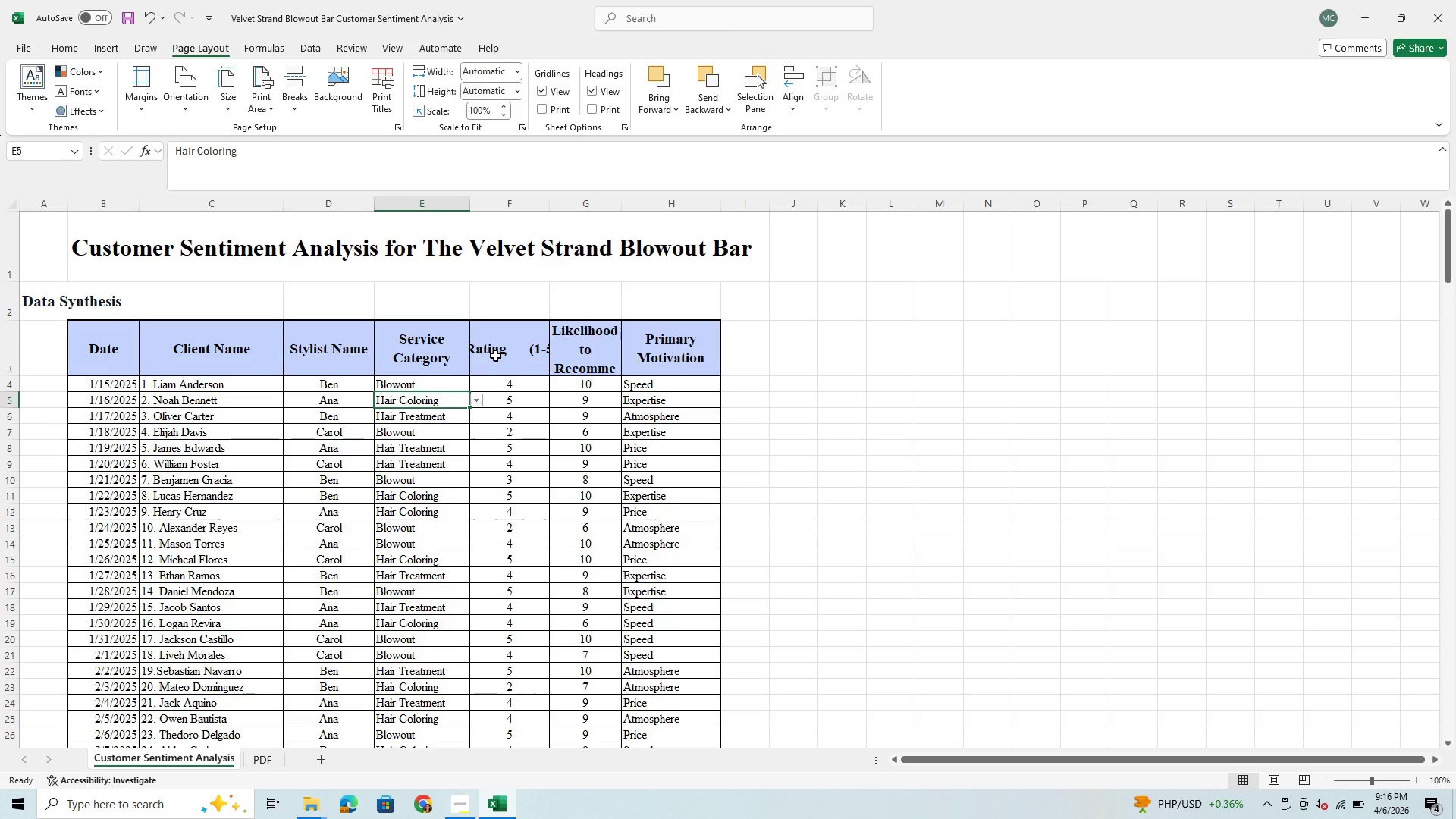 
left_click([495, 356])
 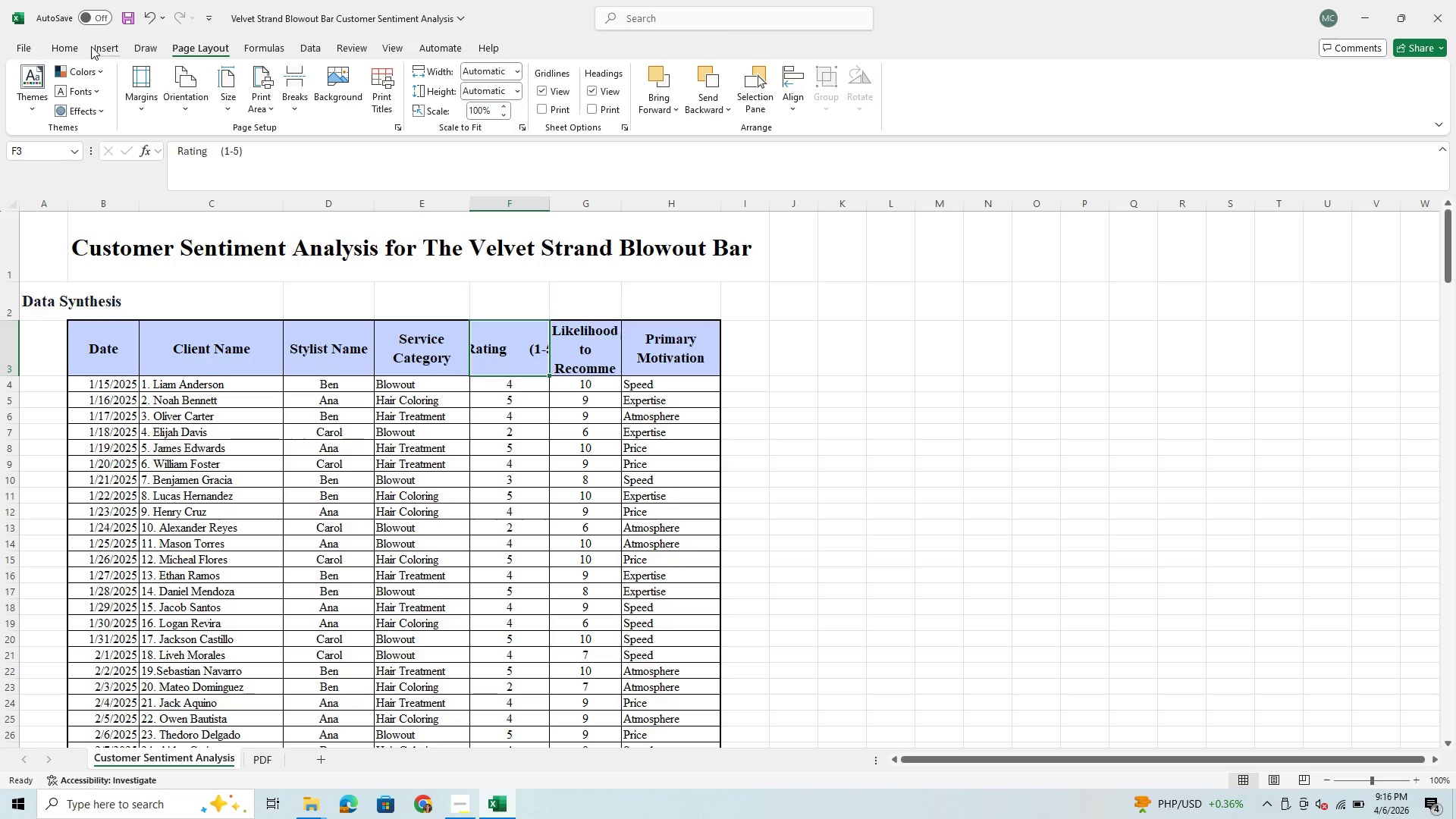 
left_click([66, 48])
 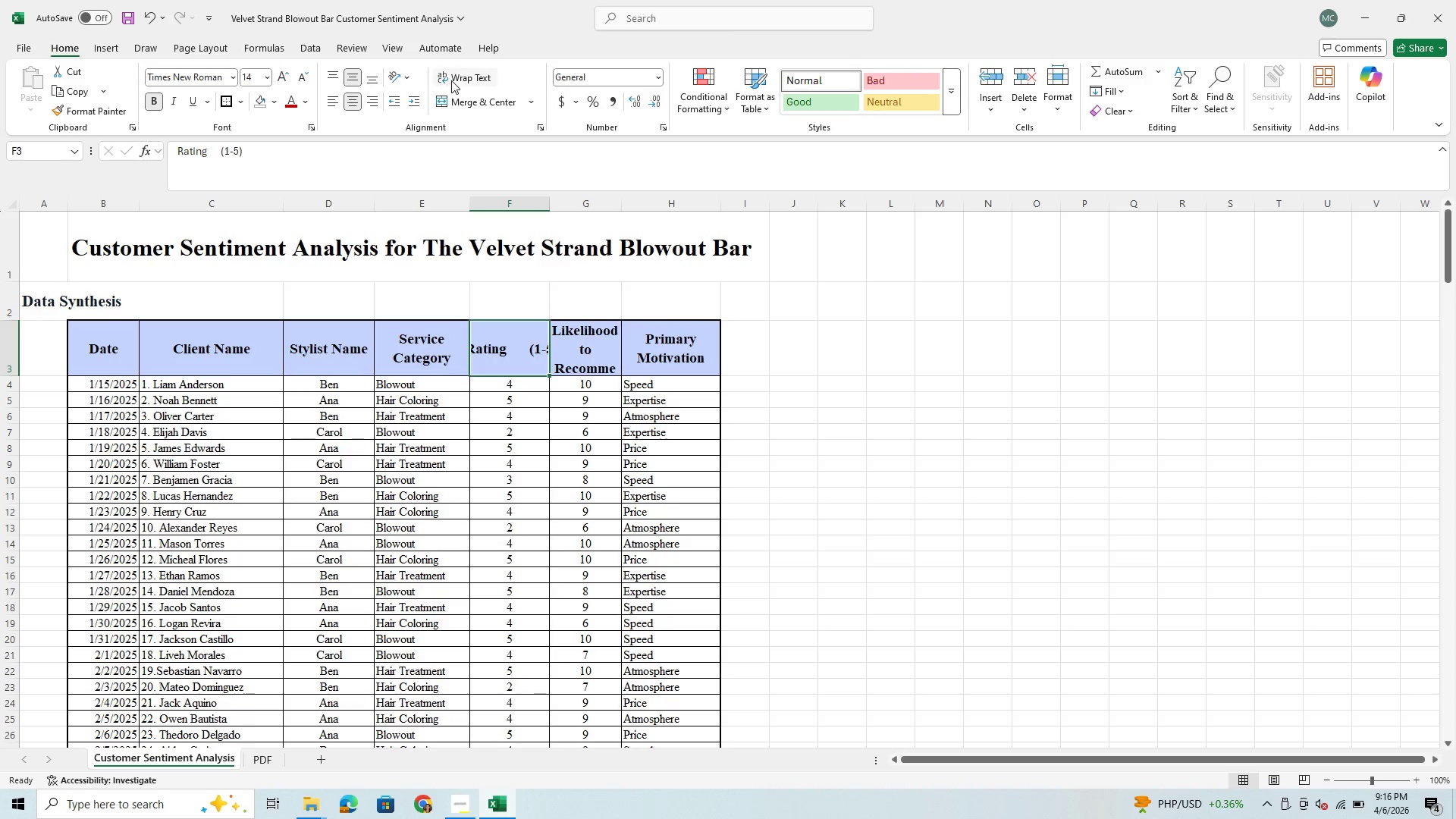 
left_click([459, 75])
 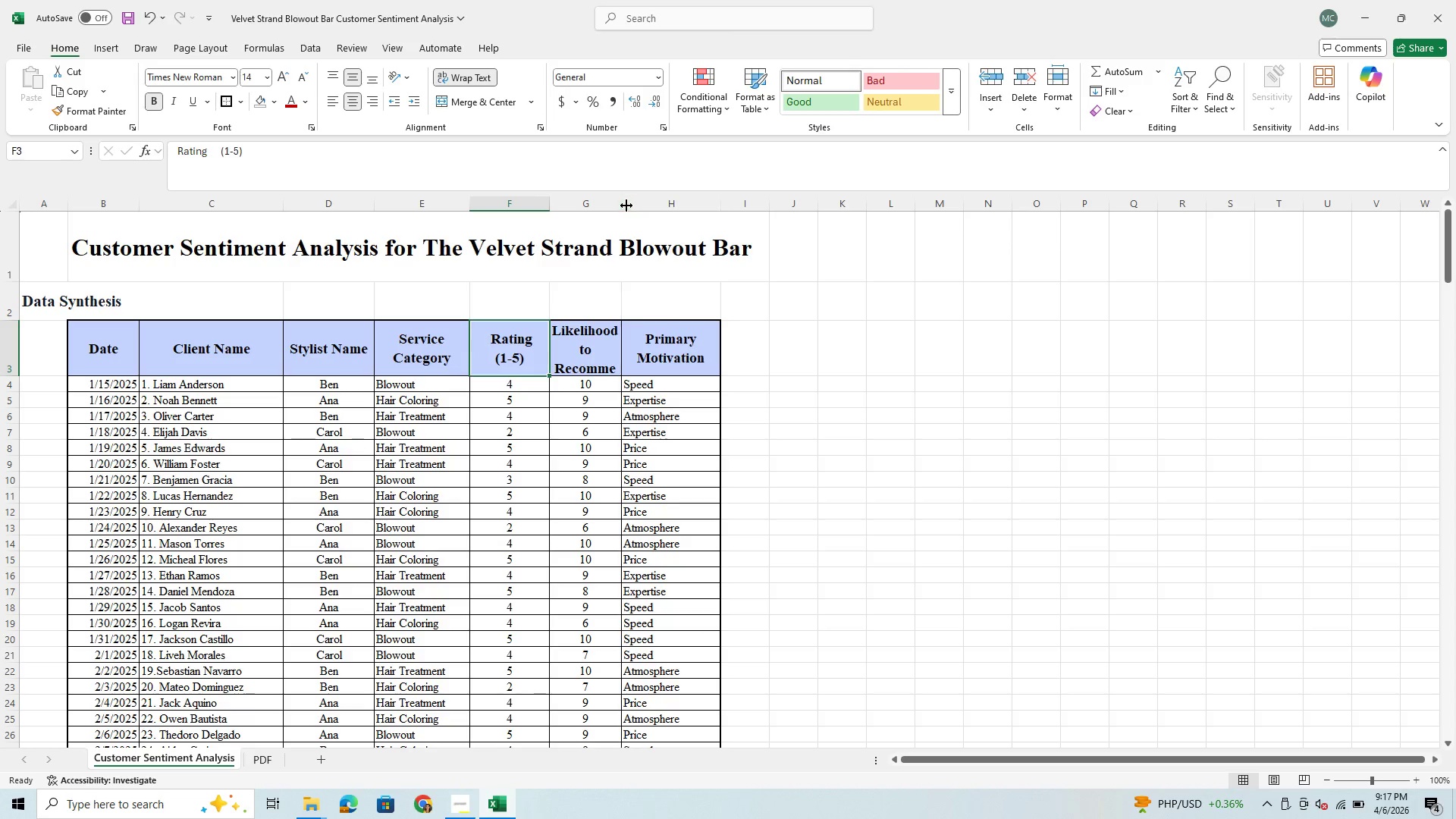 
wait(5.25)
 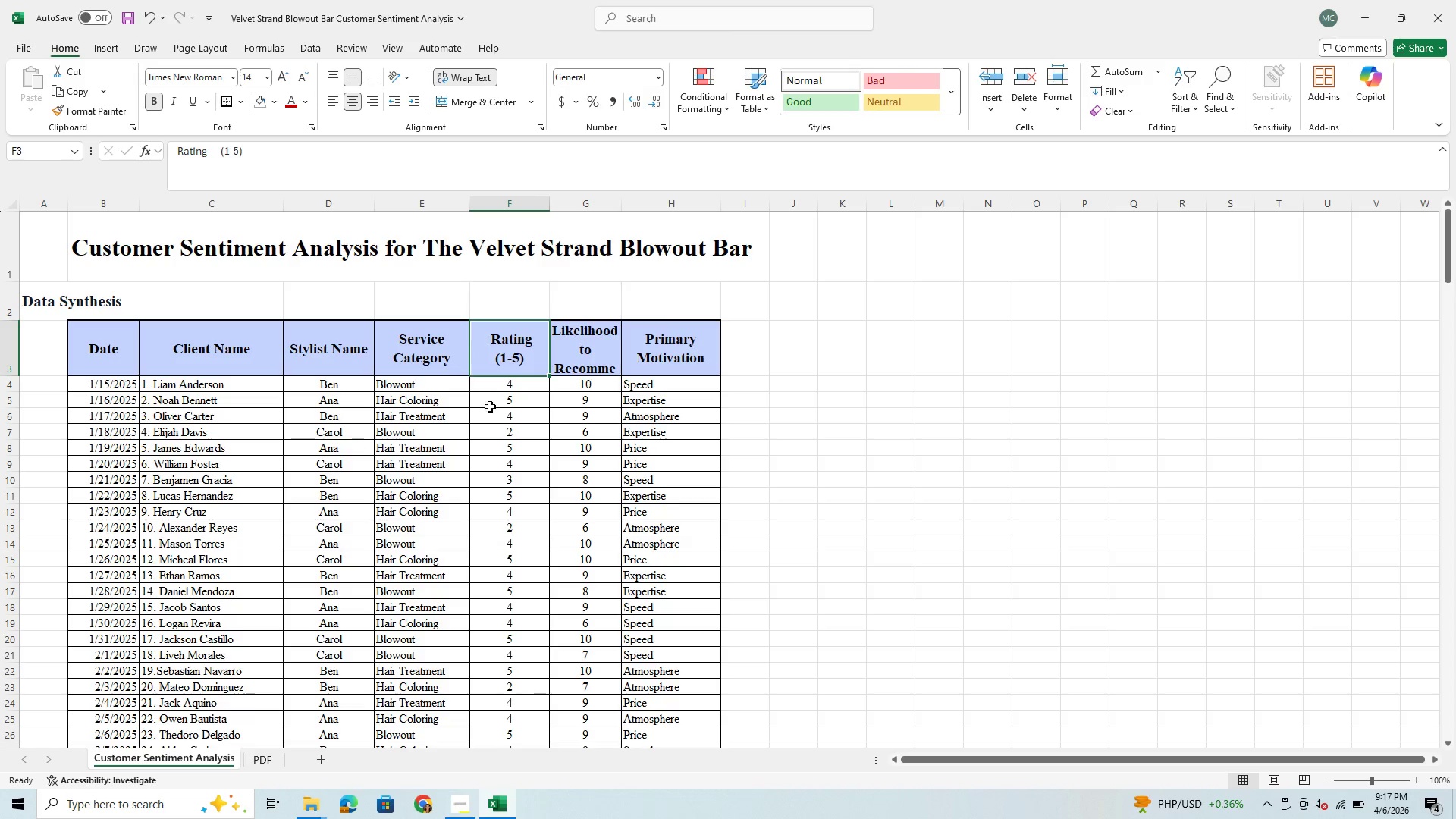 
left_click_drag(start_coordinate=[623, 204], to_coordinate=[629, 202])
 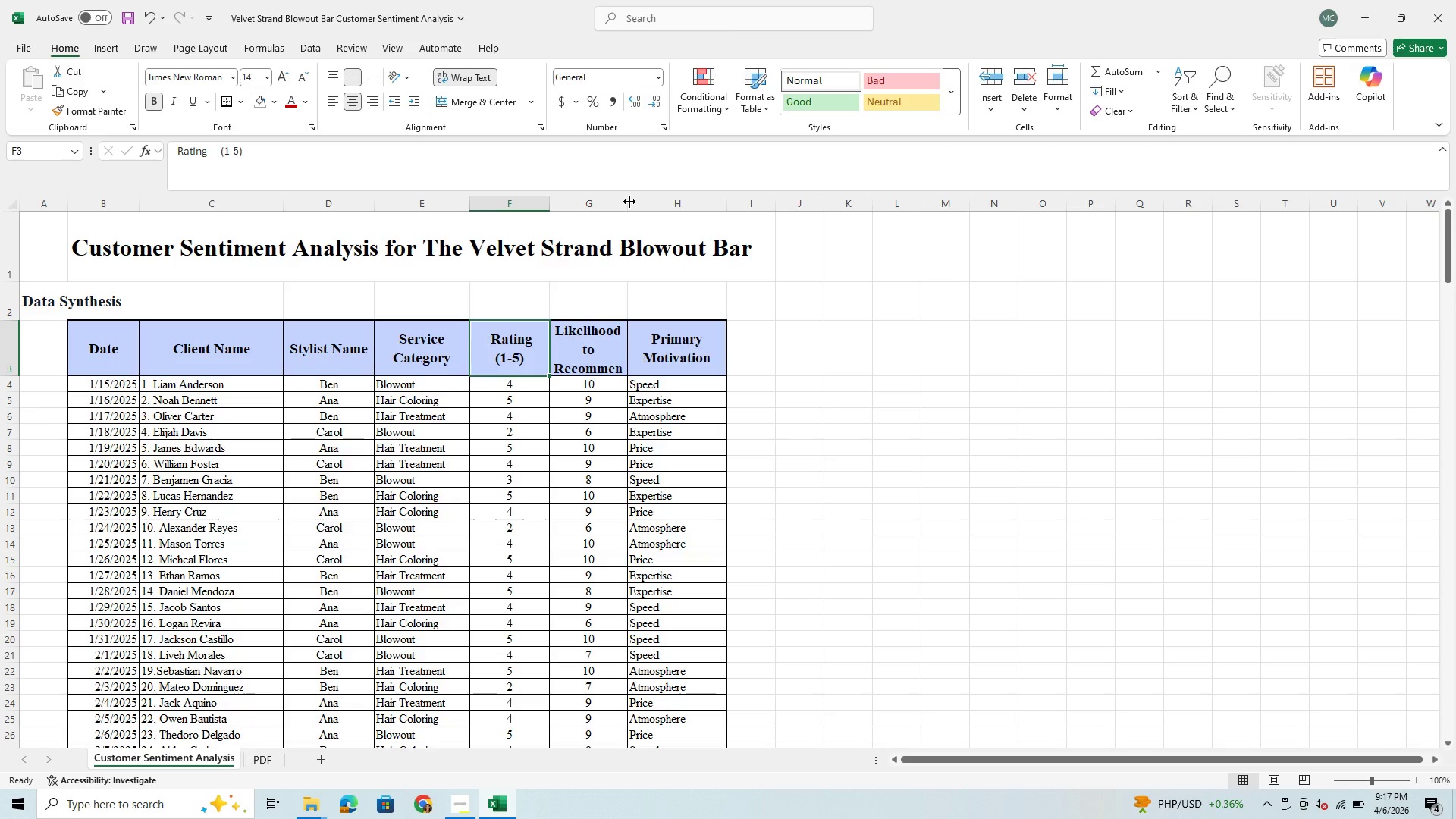 
left_click_drag(start_coordinate=[629, 202], to_coordinate=[641, 201])
 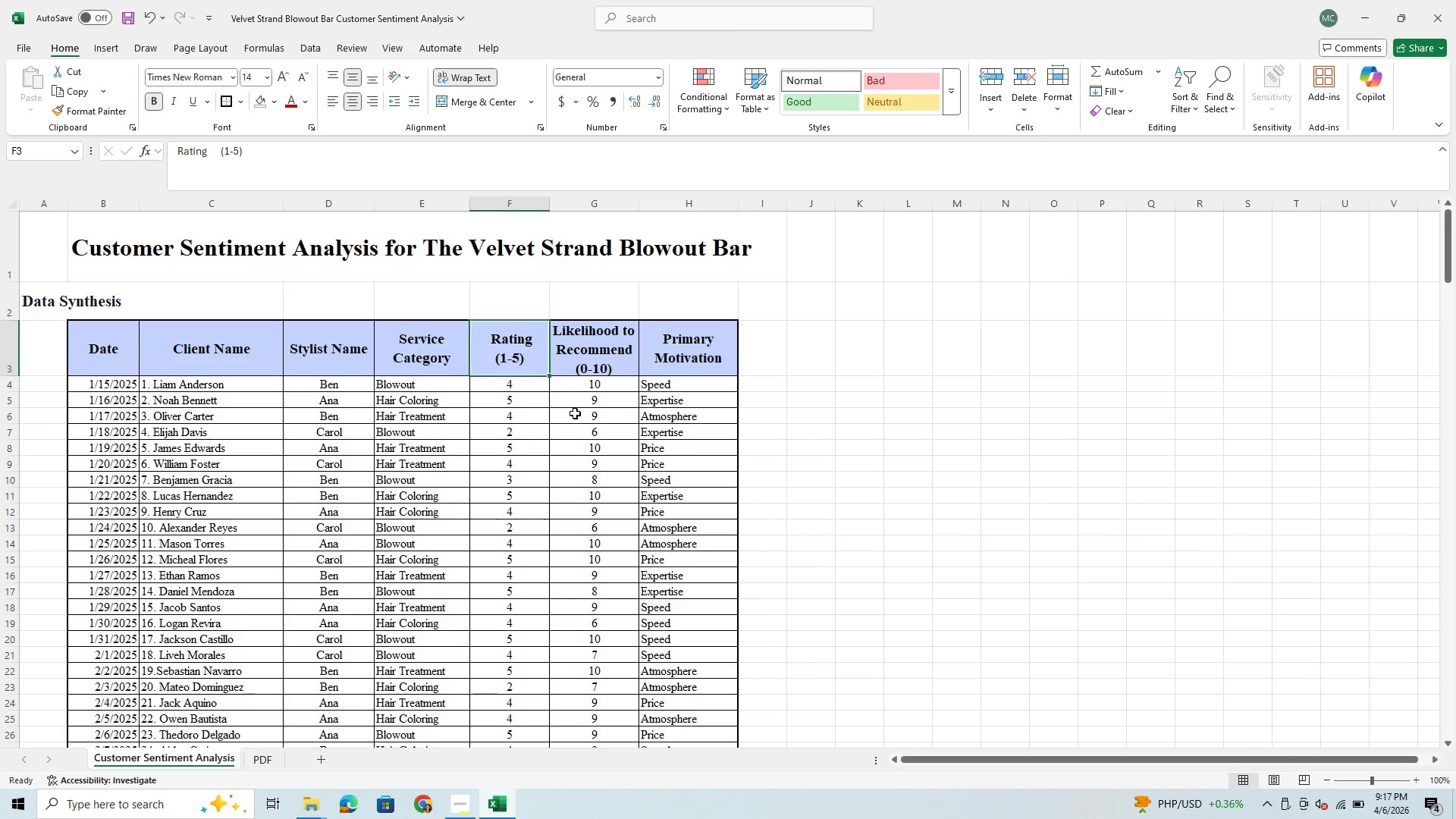 
wait(5.72)
 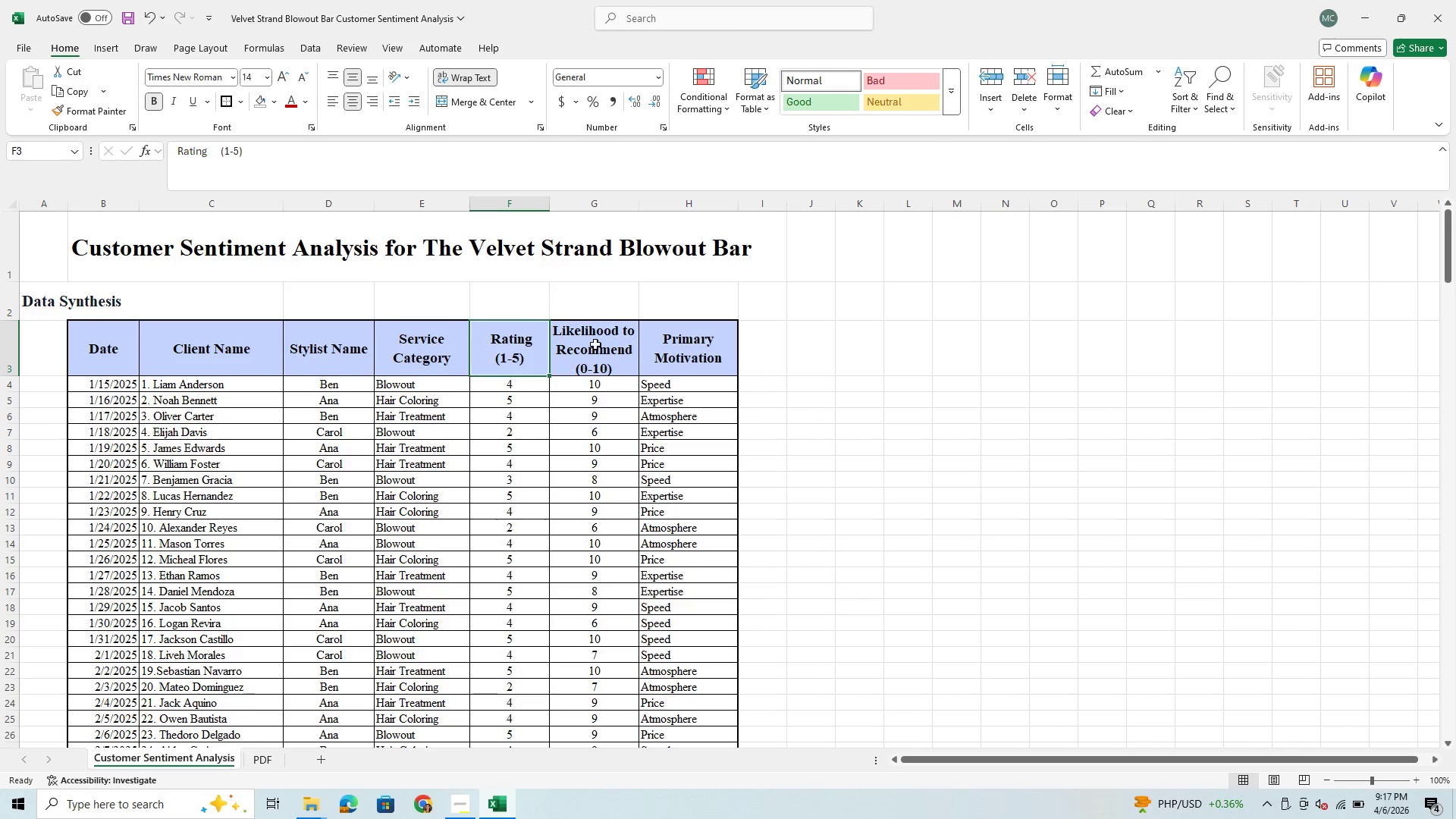 
scroll: coordinate [575, 416], scroll_direction: down, amount: 15.0
 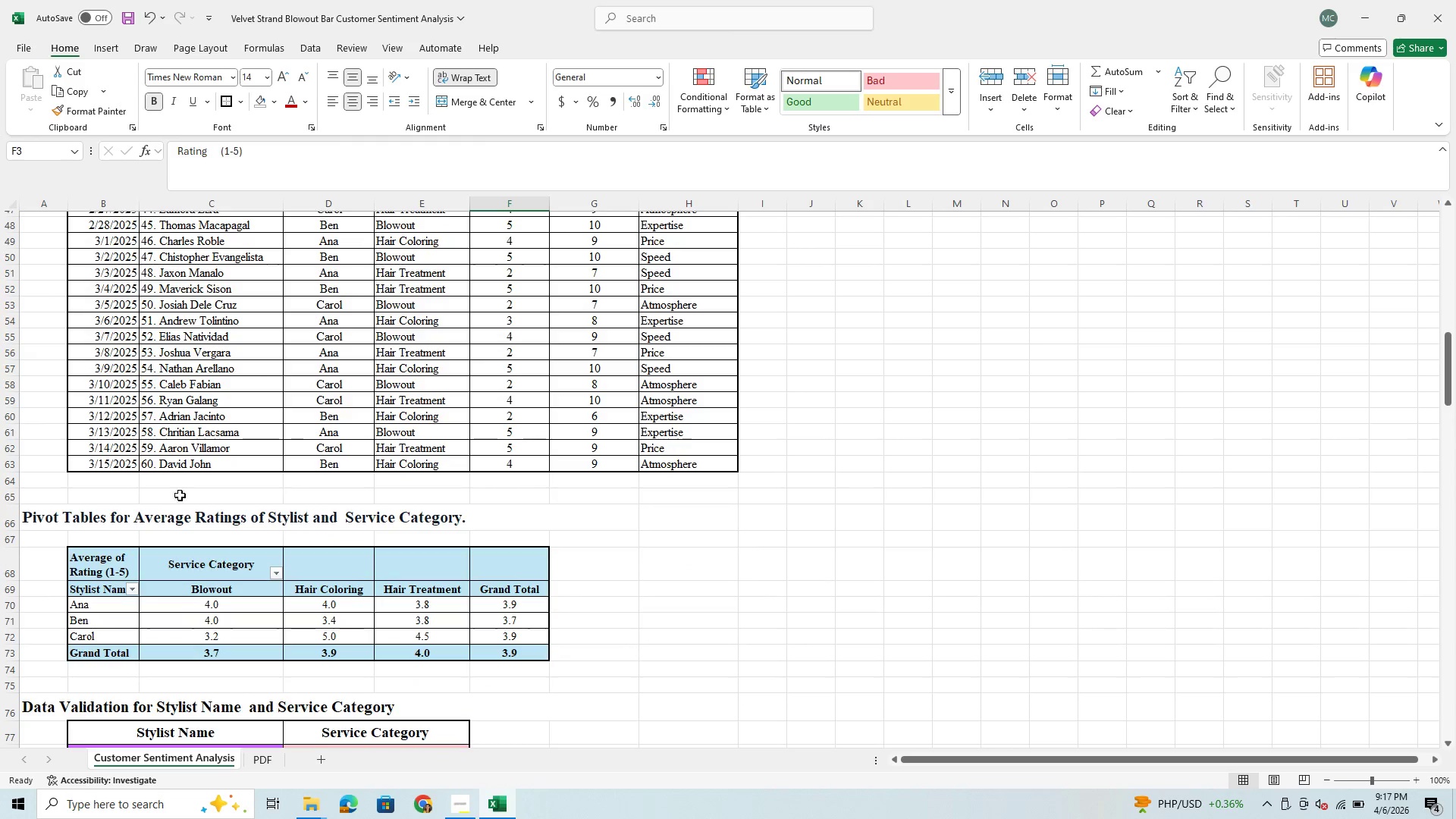 
left_click([38, 518])
 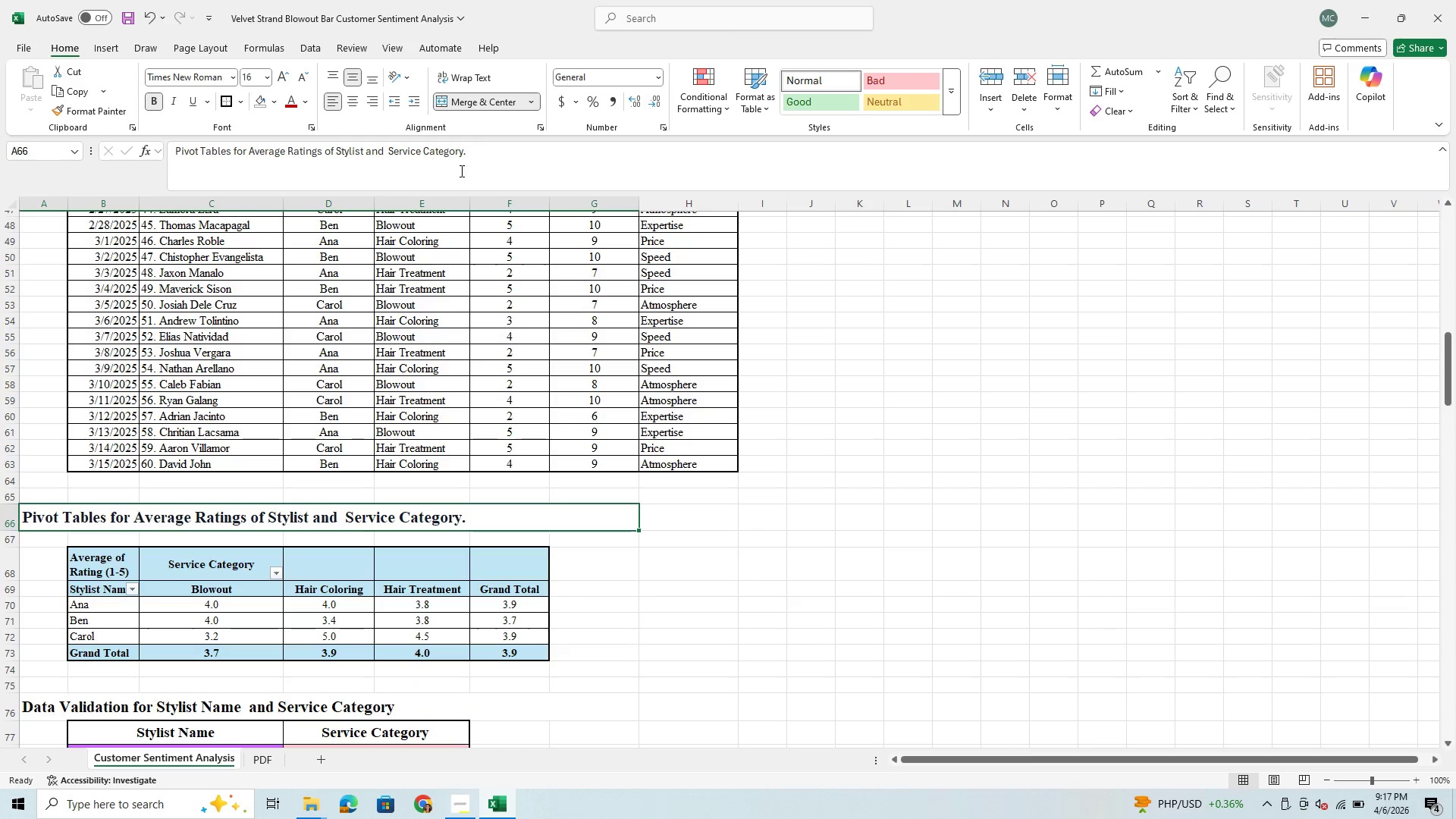 
left_click([477, 154])
 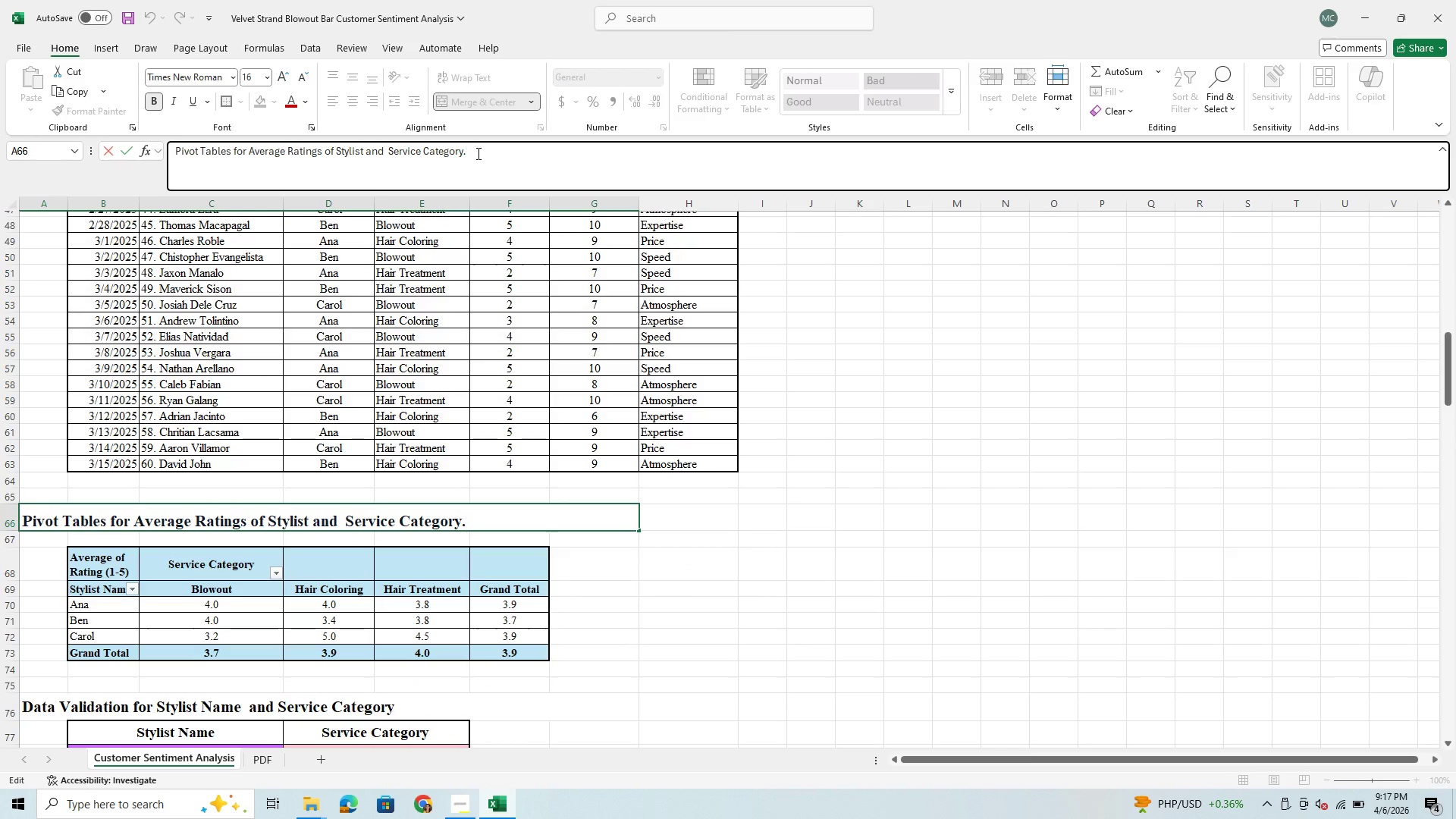 
key(Backspace)
 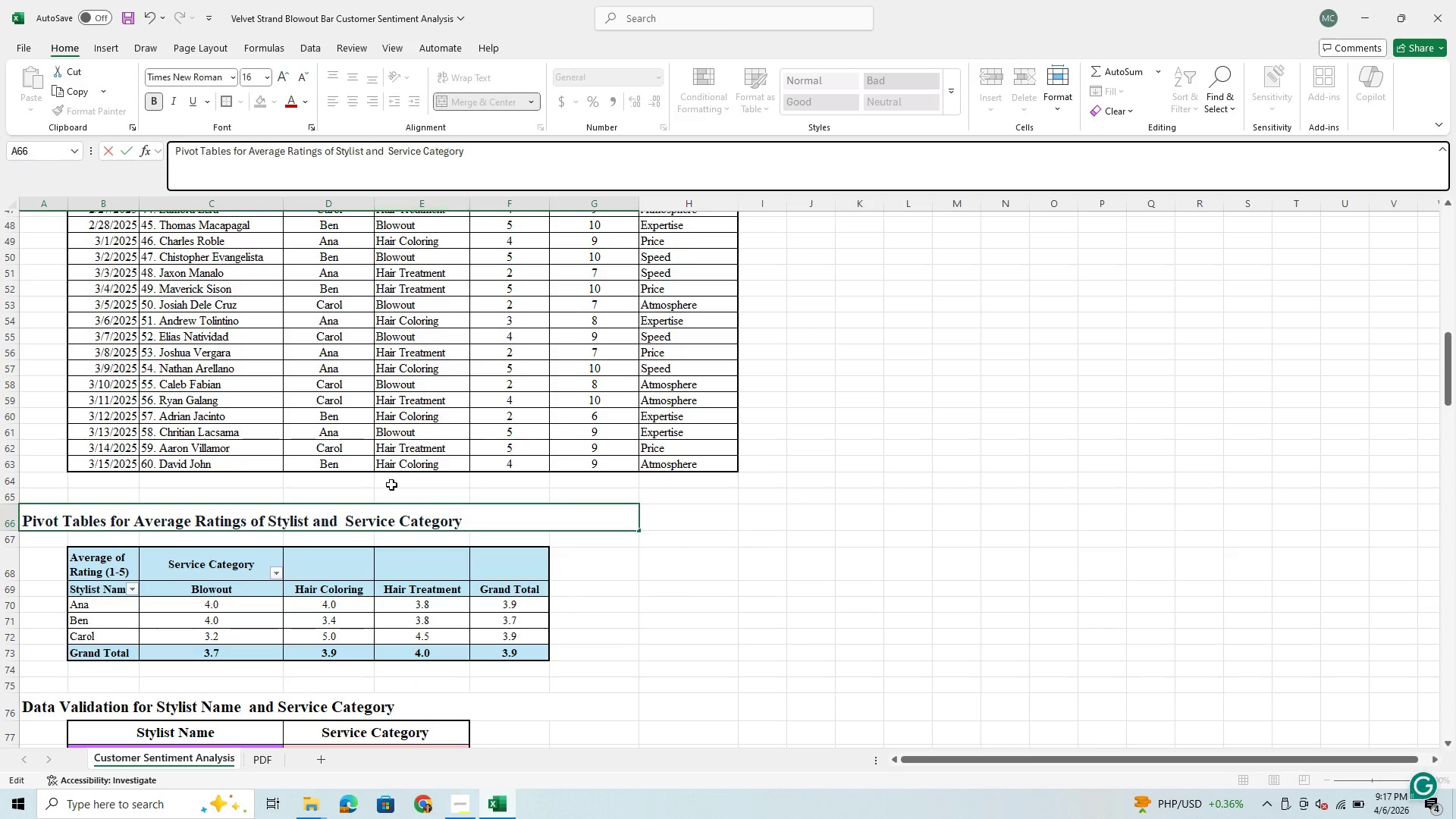 
scroll: coordinate [209, 557], scroll_direction: down, amount: 14.0
 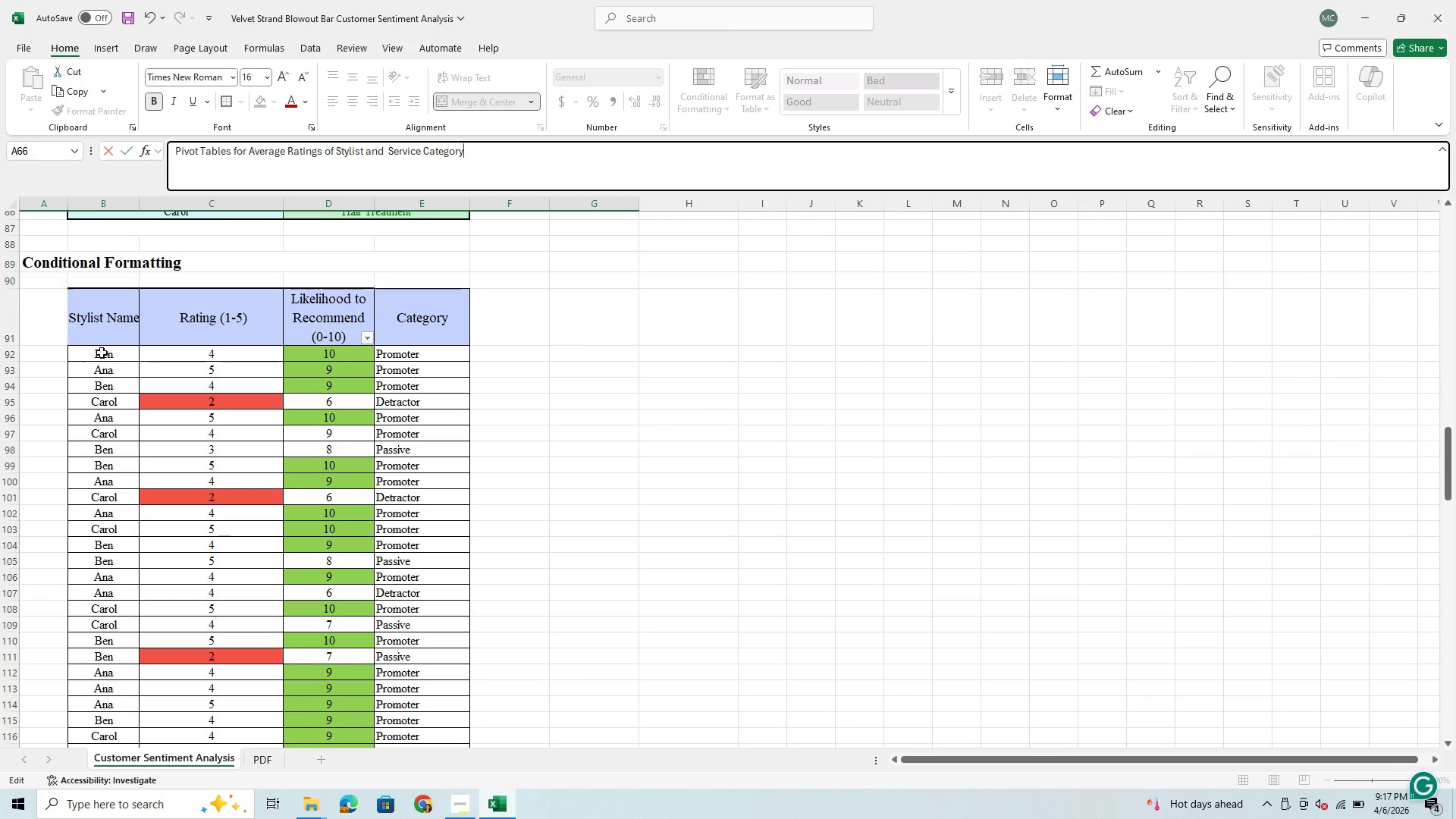 
left_click_drag(start_coordinate=[99, 322], to_coordinate=[428, 328])
 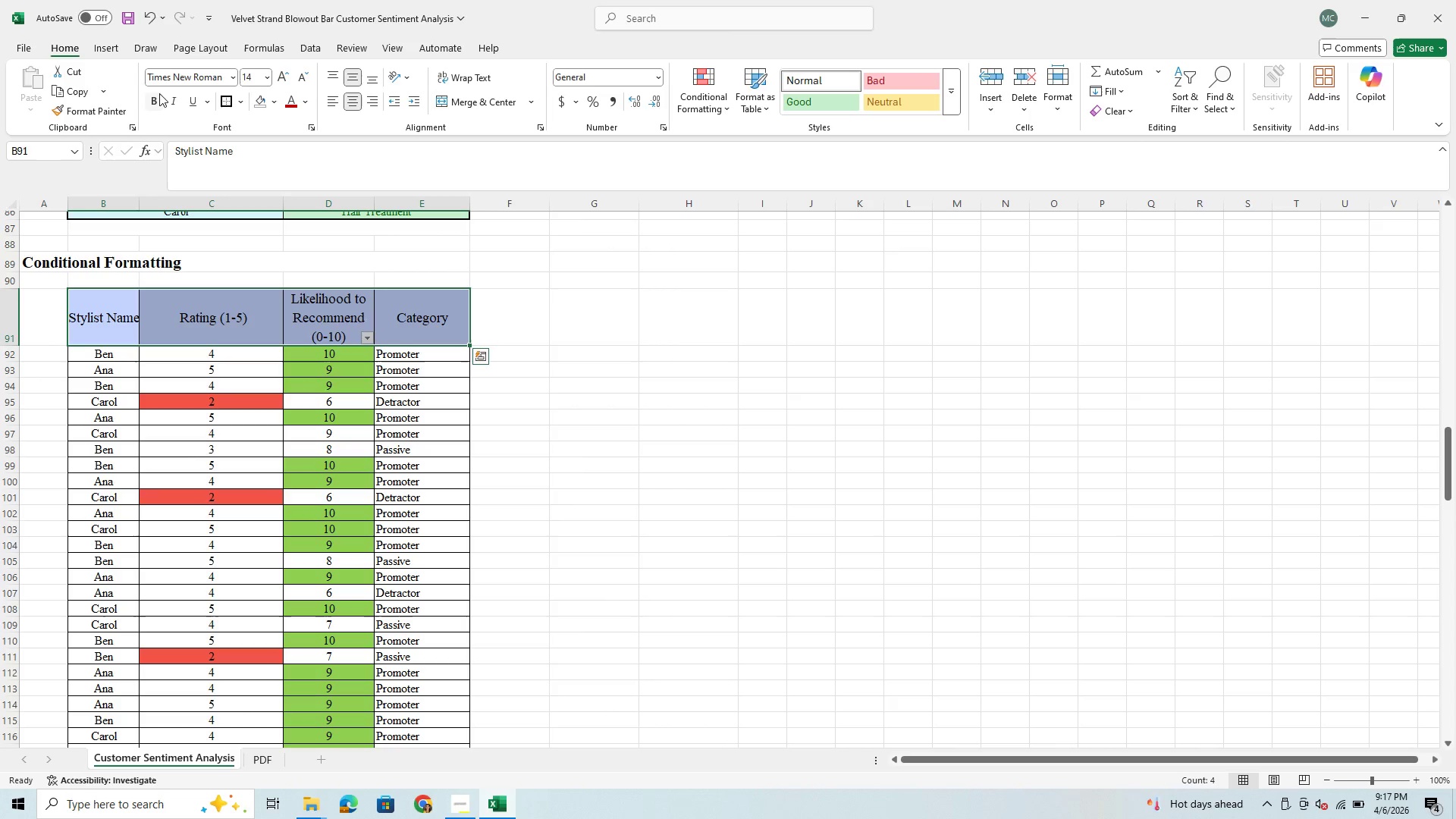 
left_click([158, 94])
 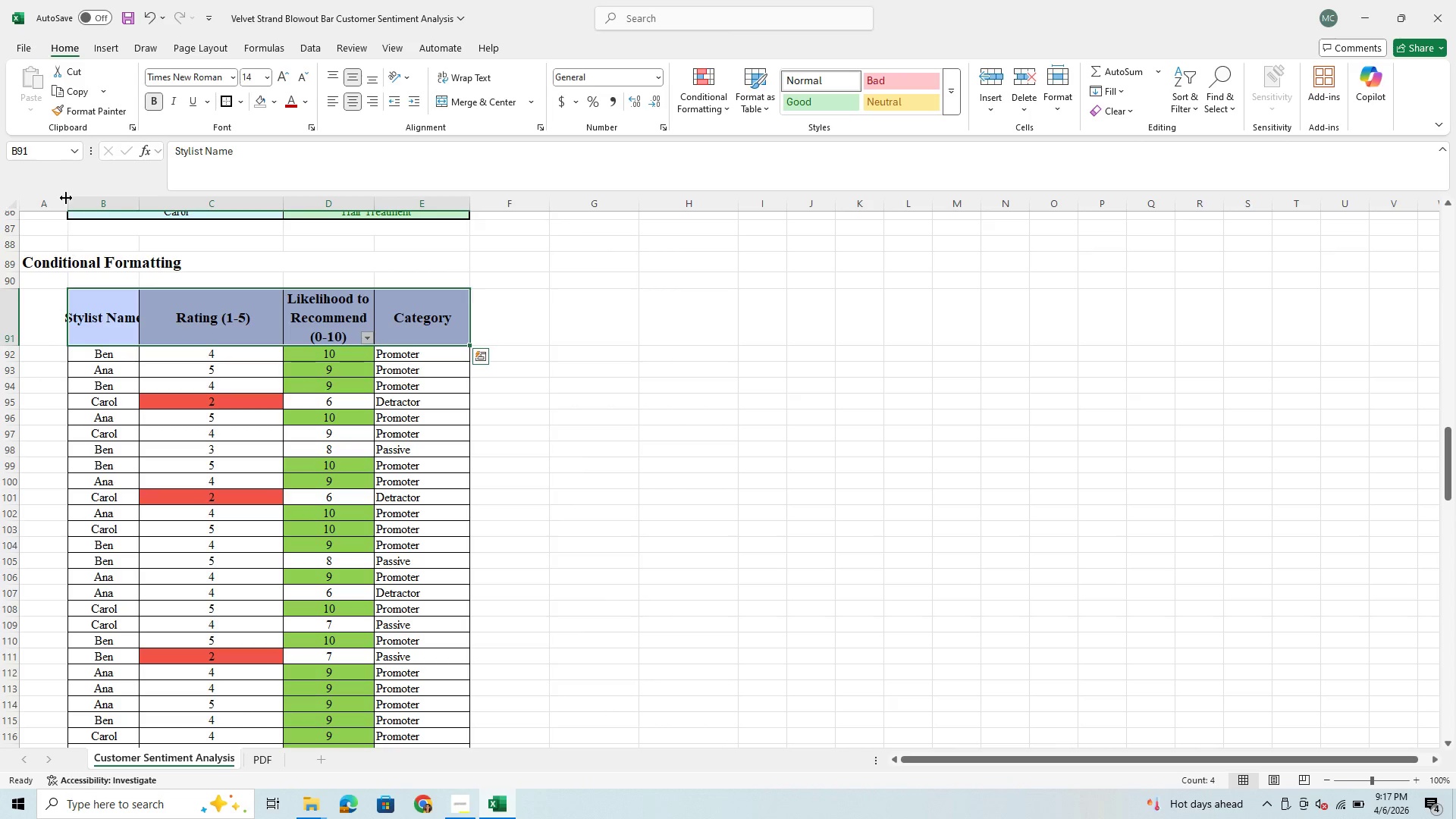 
left_click_drag(start_coordinate=[66, 202], to_coordinate=[56, 212])
 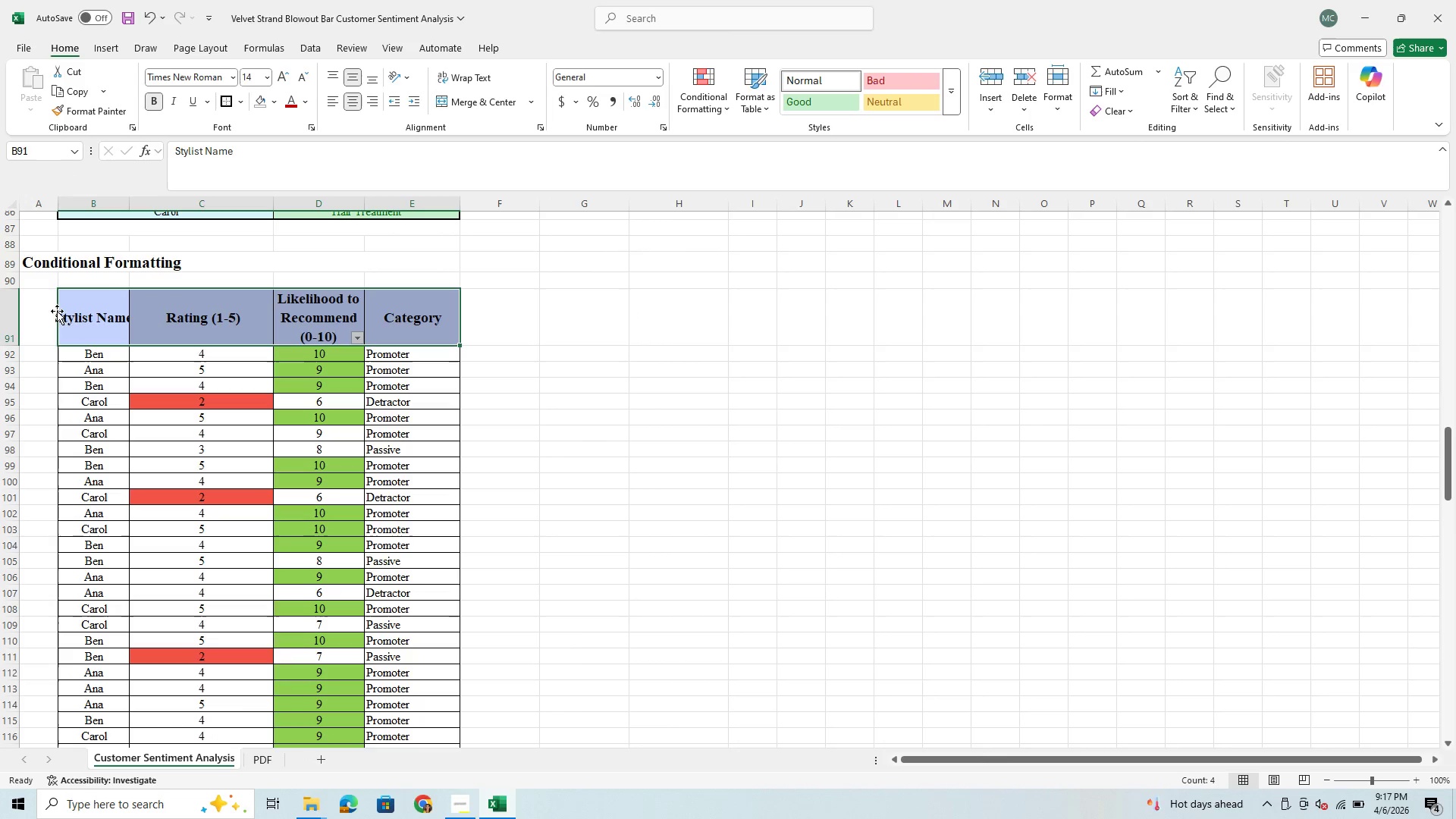 
left_click([86, 322])
 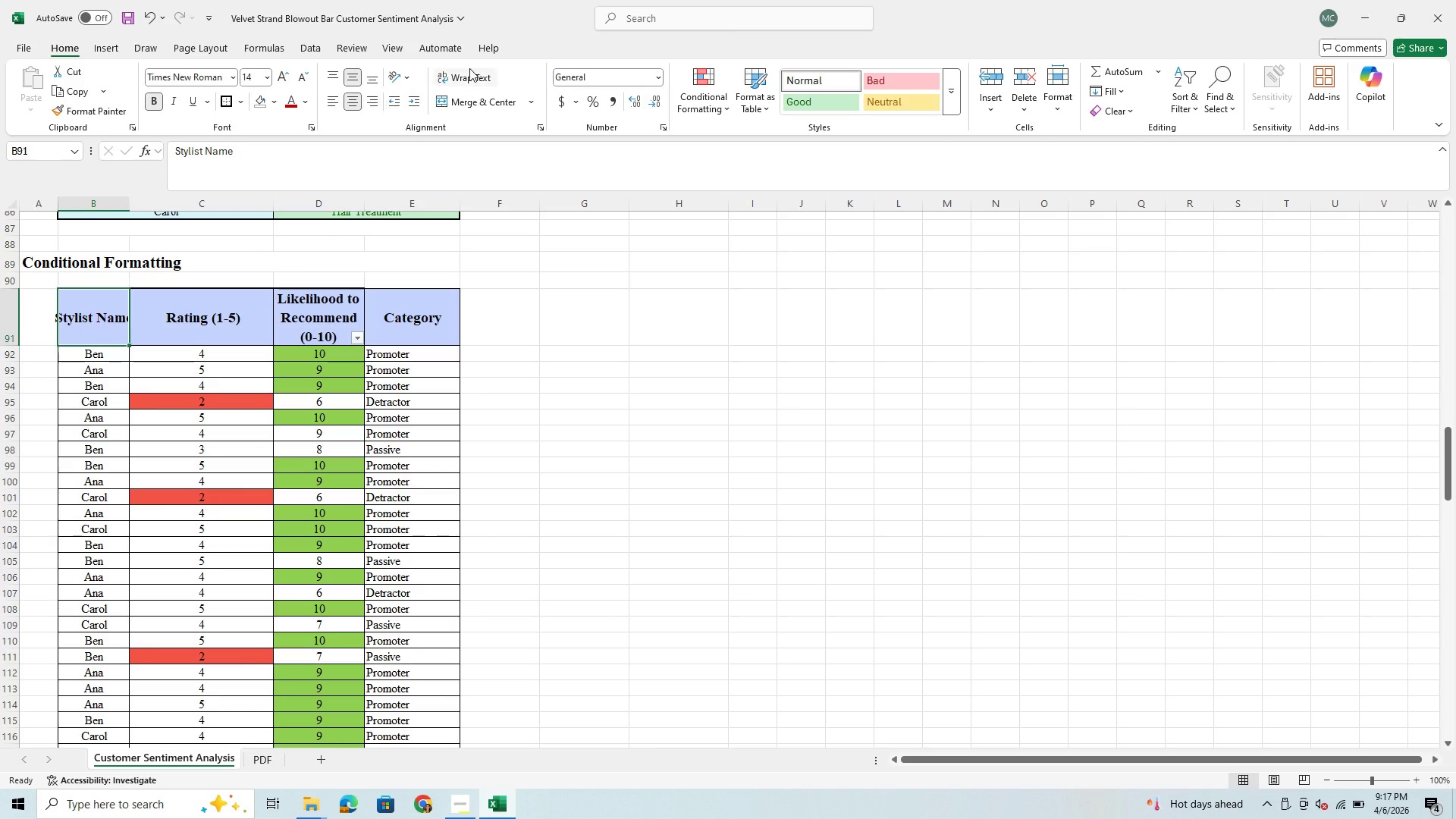 
left_click([469, 77])
 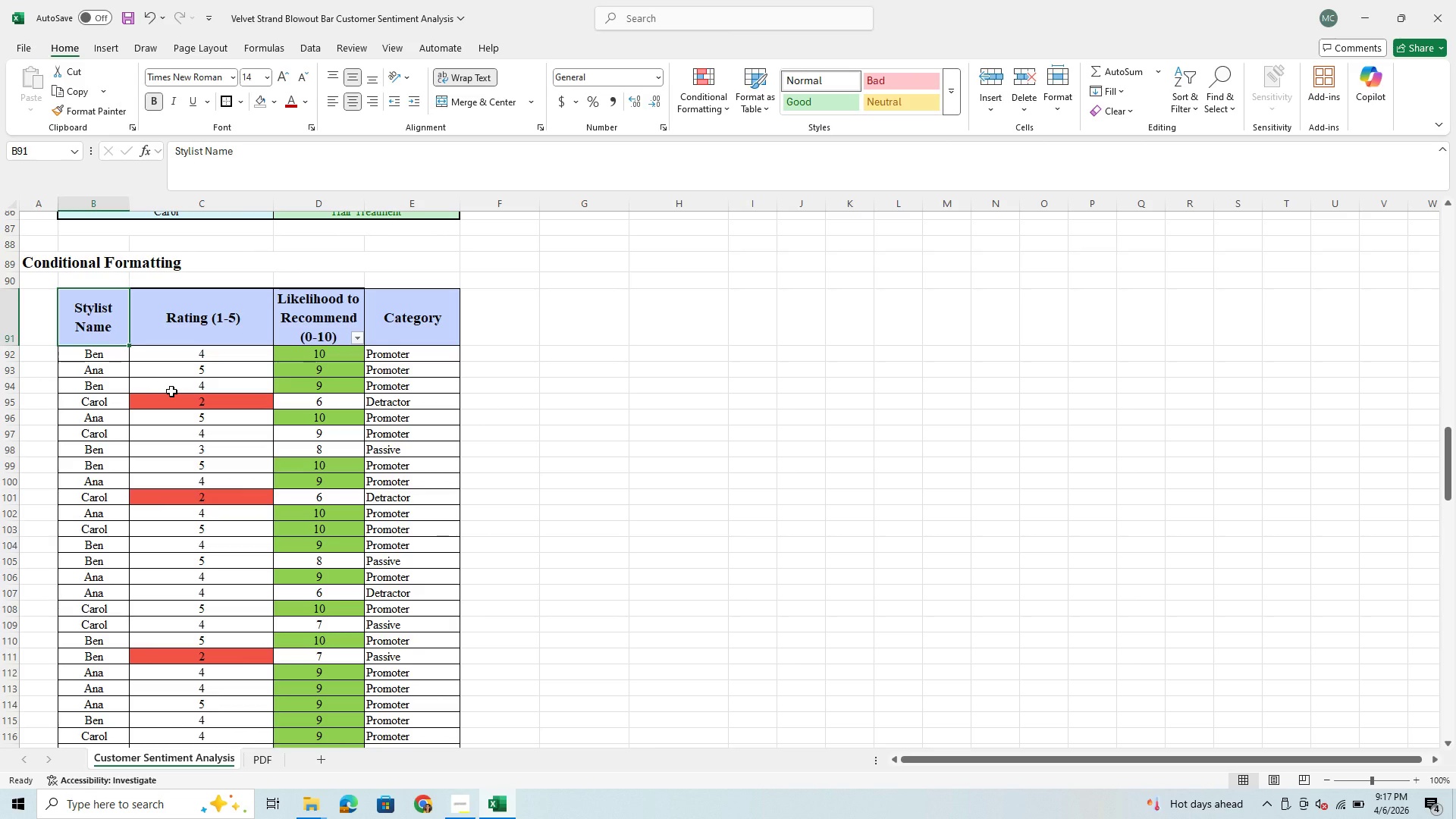 
scroll: coordinate [169, 597], scroll_direction: down, amount: 15.0
 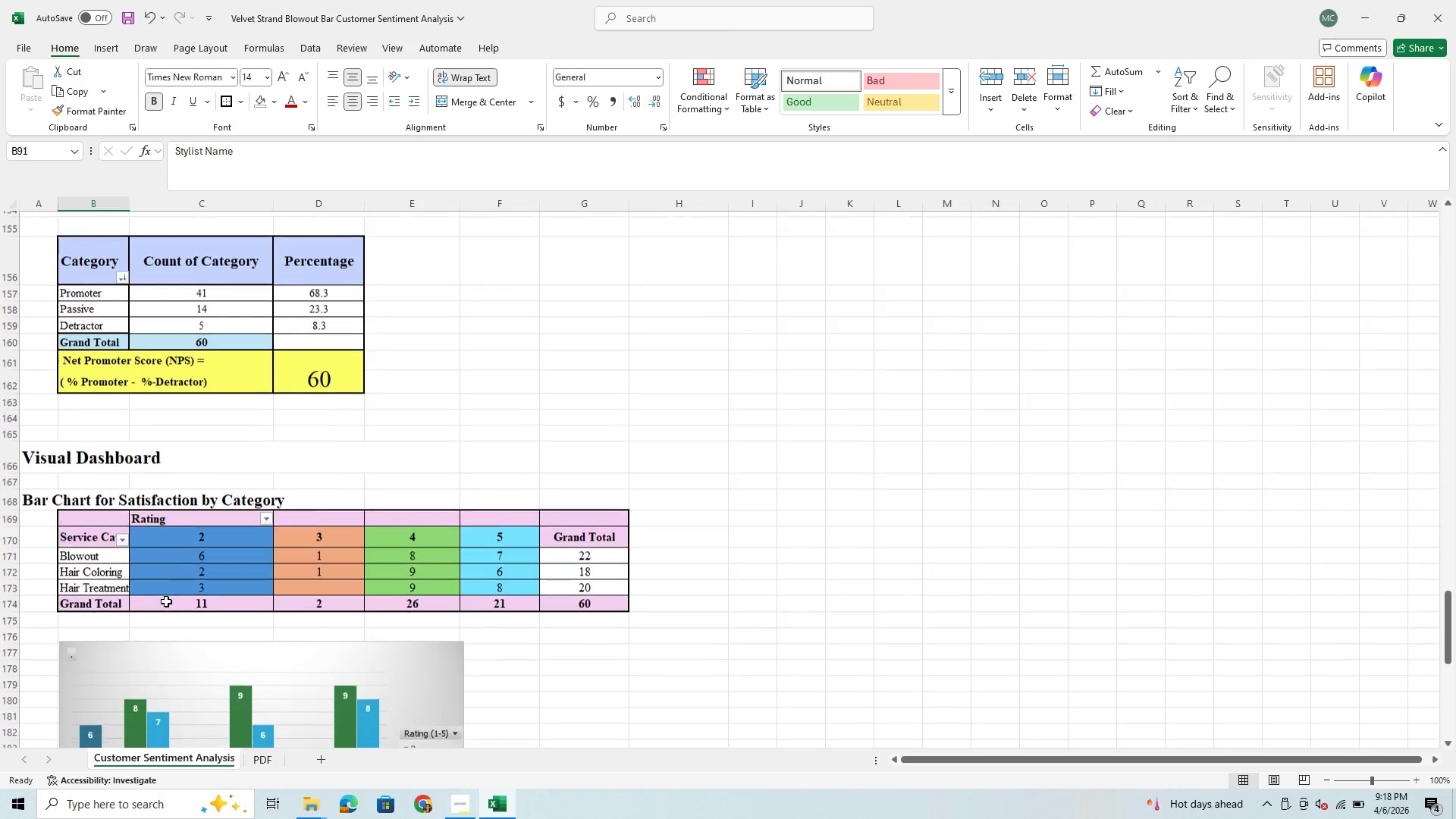 
scroll: coordinate [166, 601], scroll_direction: down, amount: 5.0
 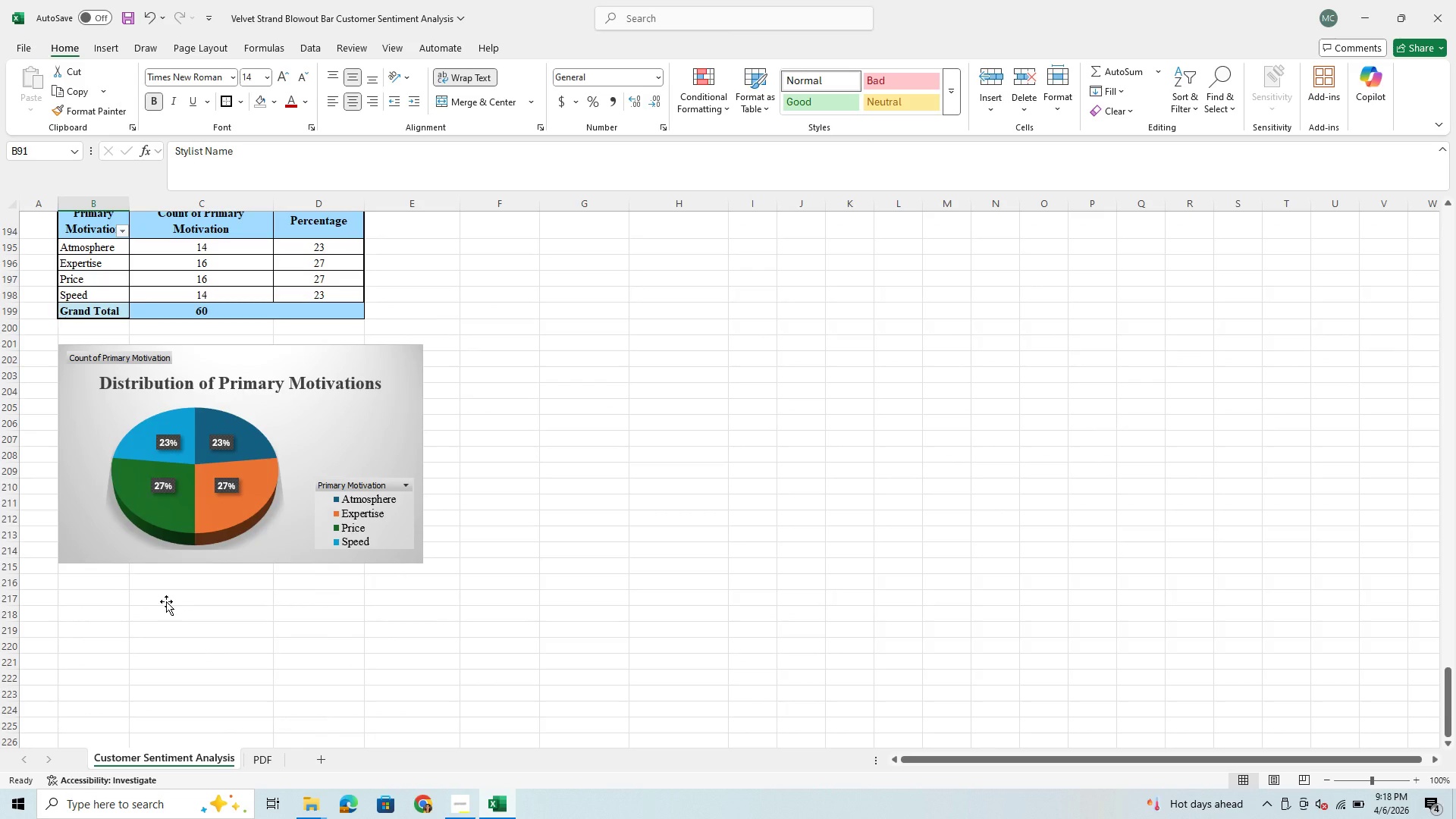 
wait(6.89)
 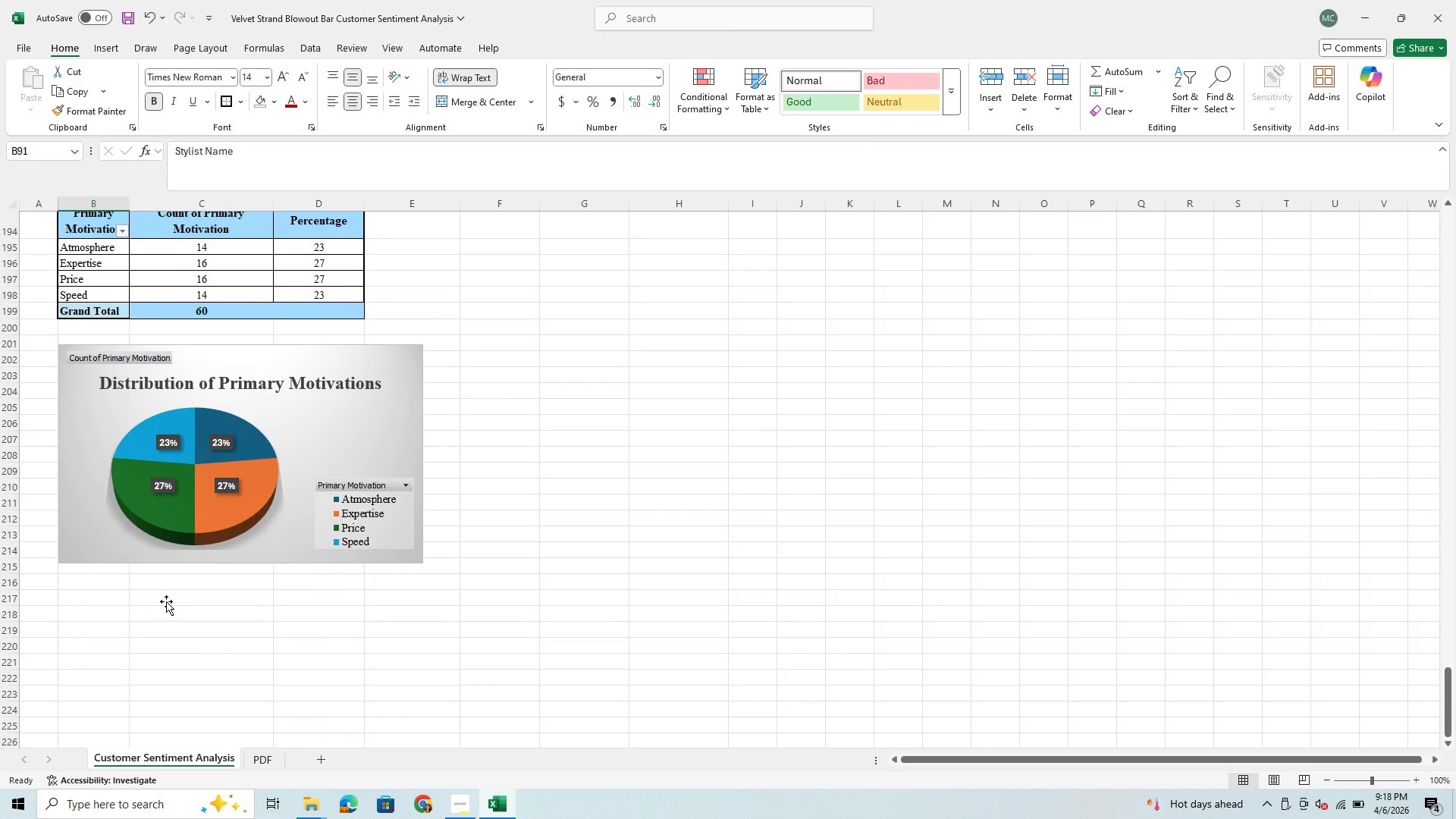 
scroll: coordinate [297, 616], scroll_direction: up, amount: 3.0
 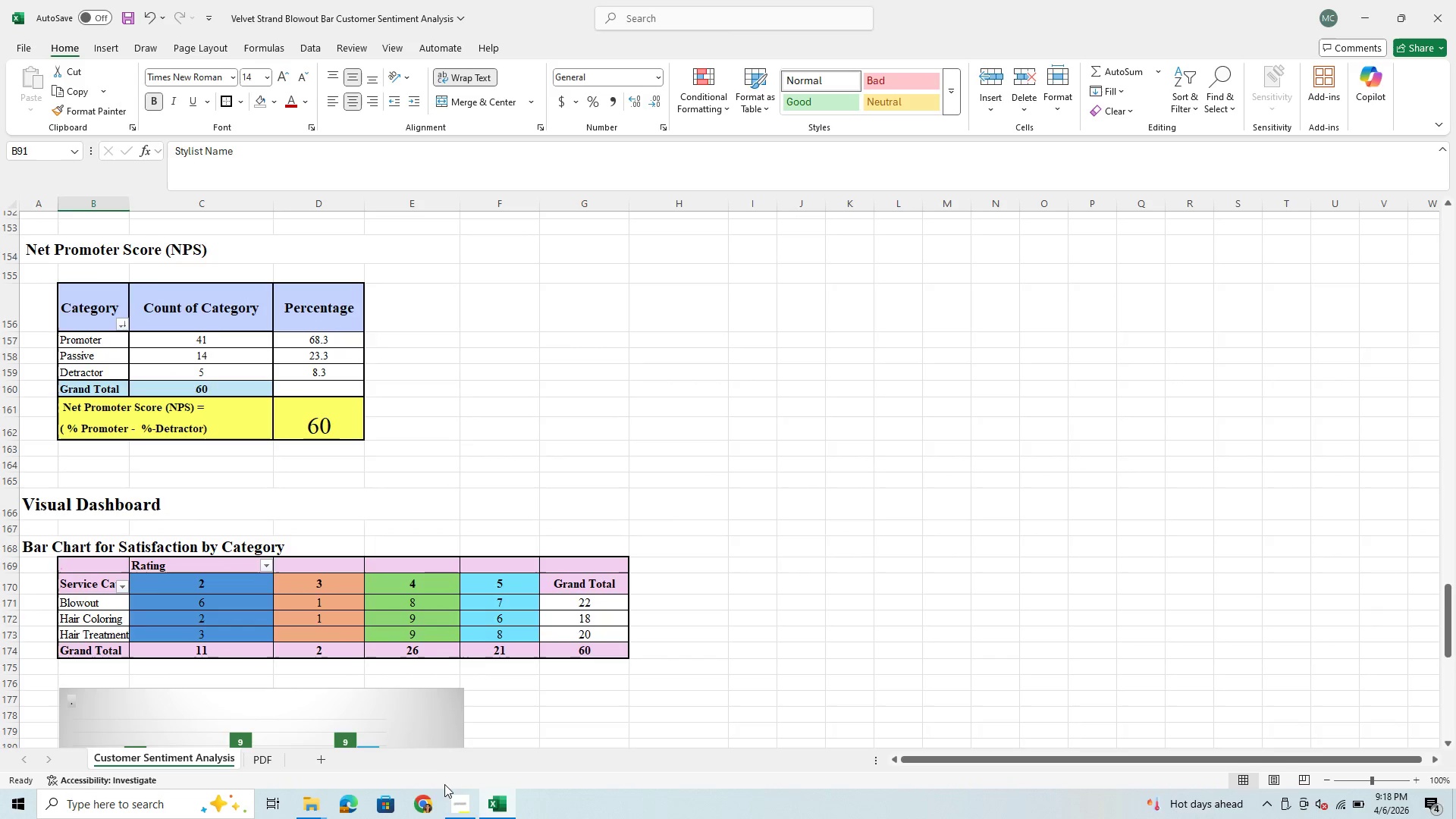 
left_click([459, 799])